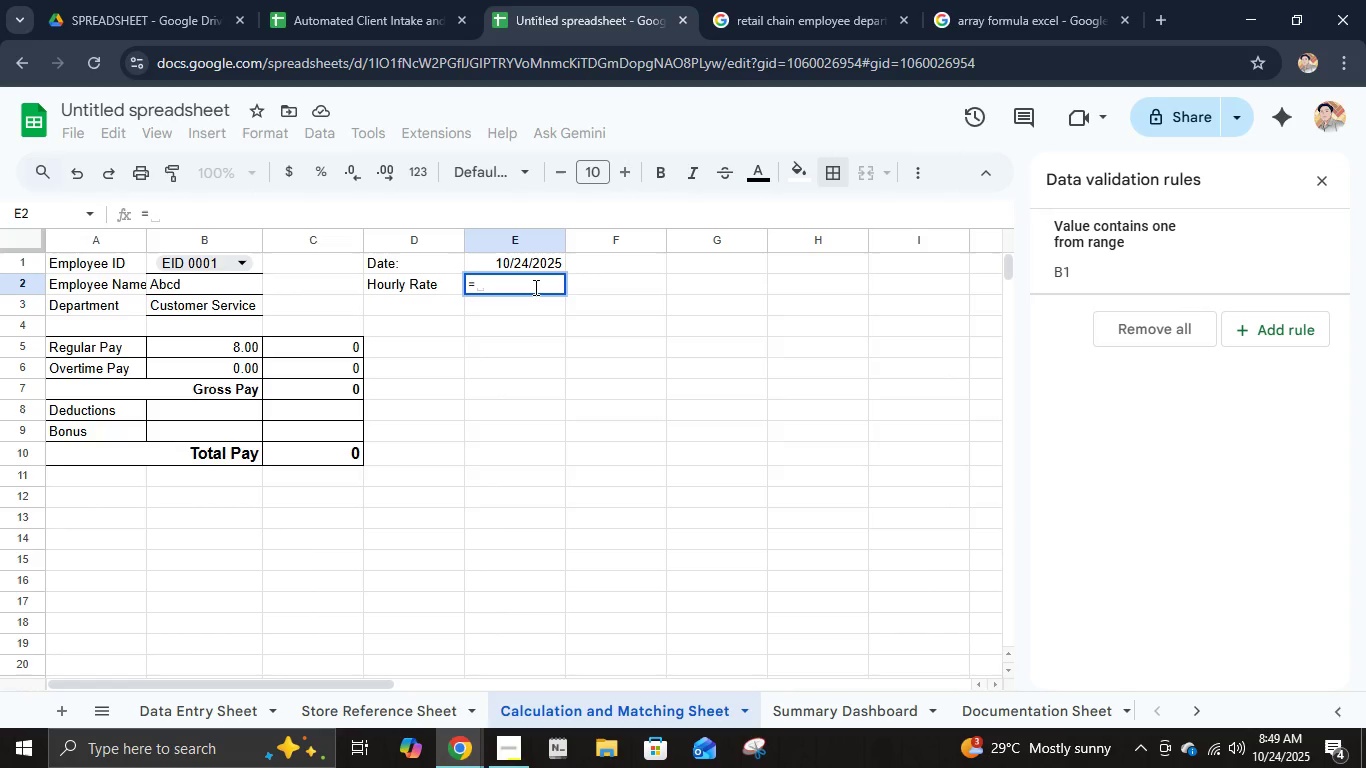 
wait(6.6)
 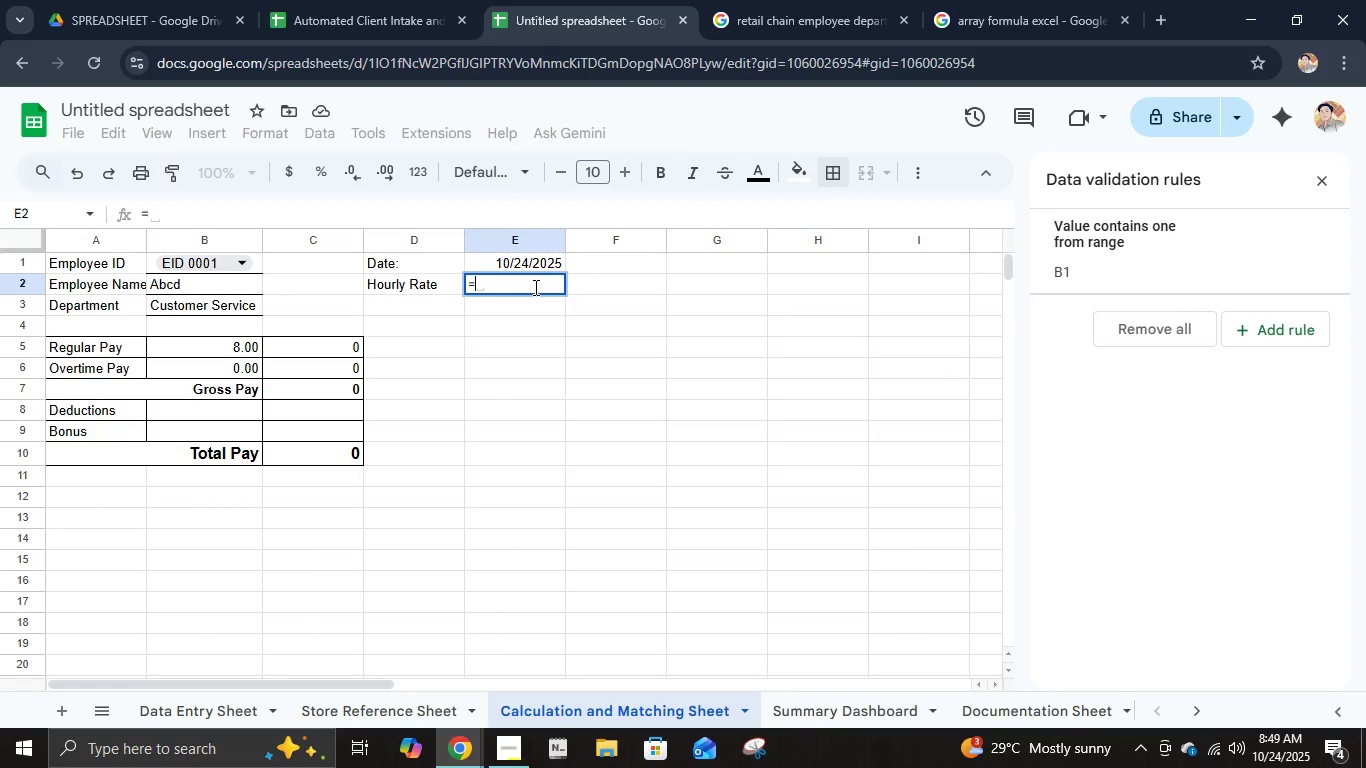 
type(if)
key(Backspace)
key(Backspace)
type(If)
key(Backspace)
type(FG)
key(Backspace)
type(()
 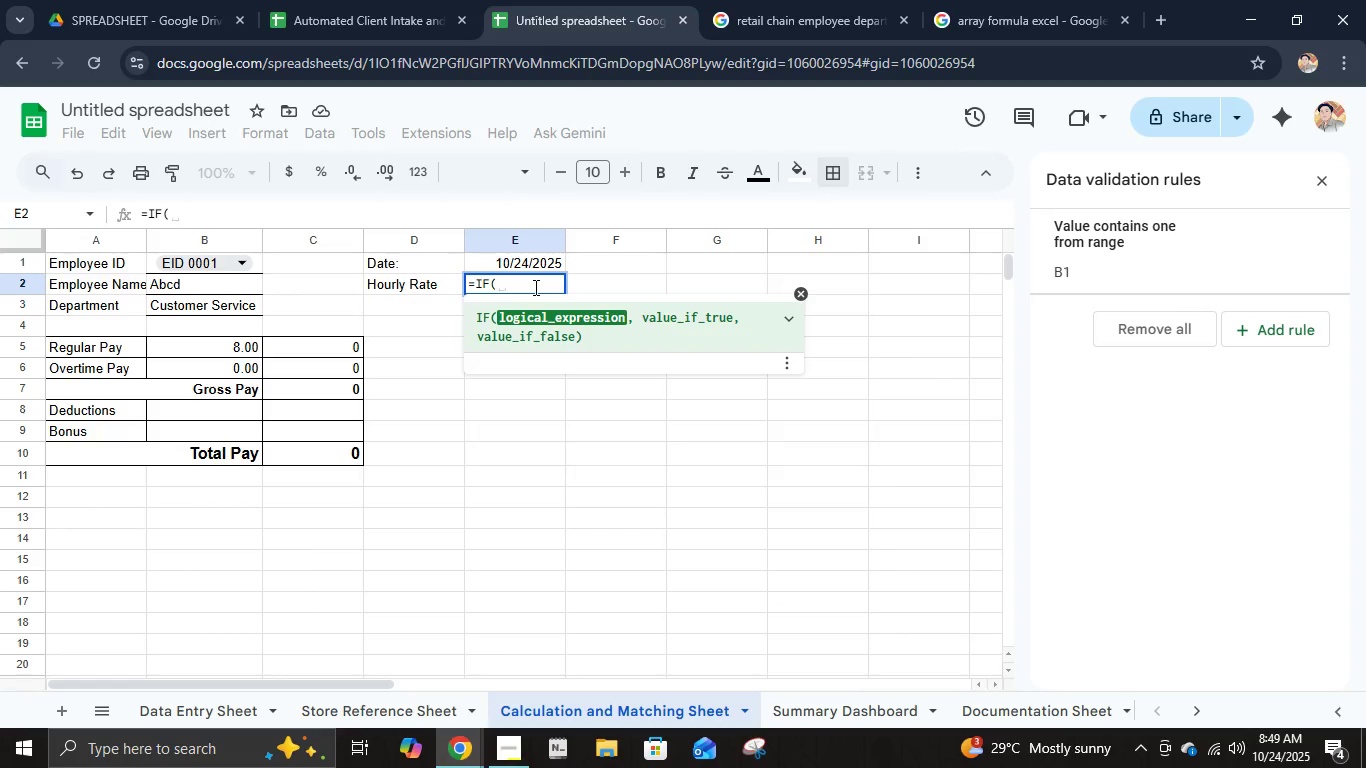 
wait(5.38)
 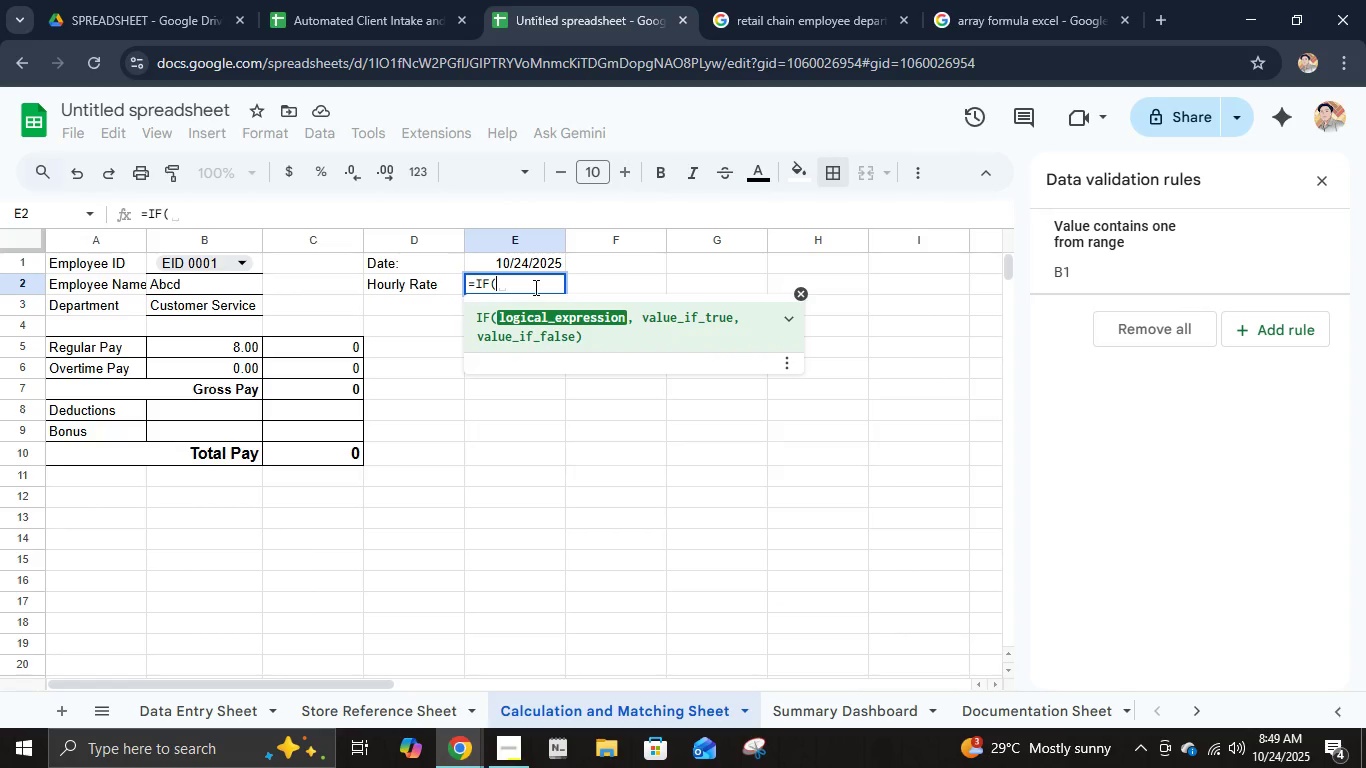 
key(Shift+B)
 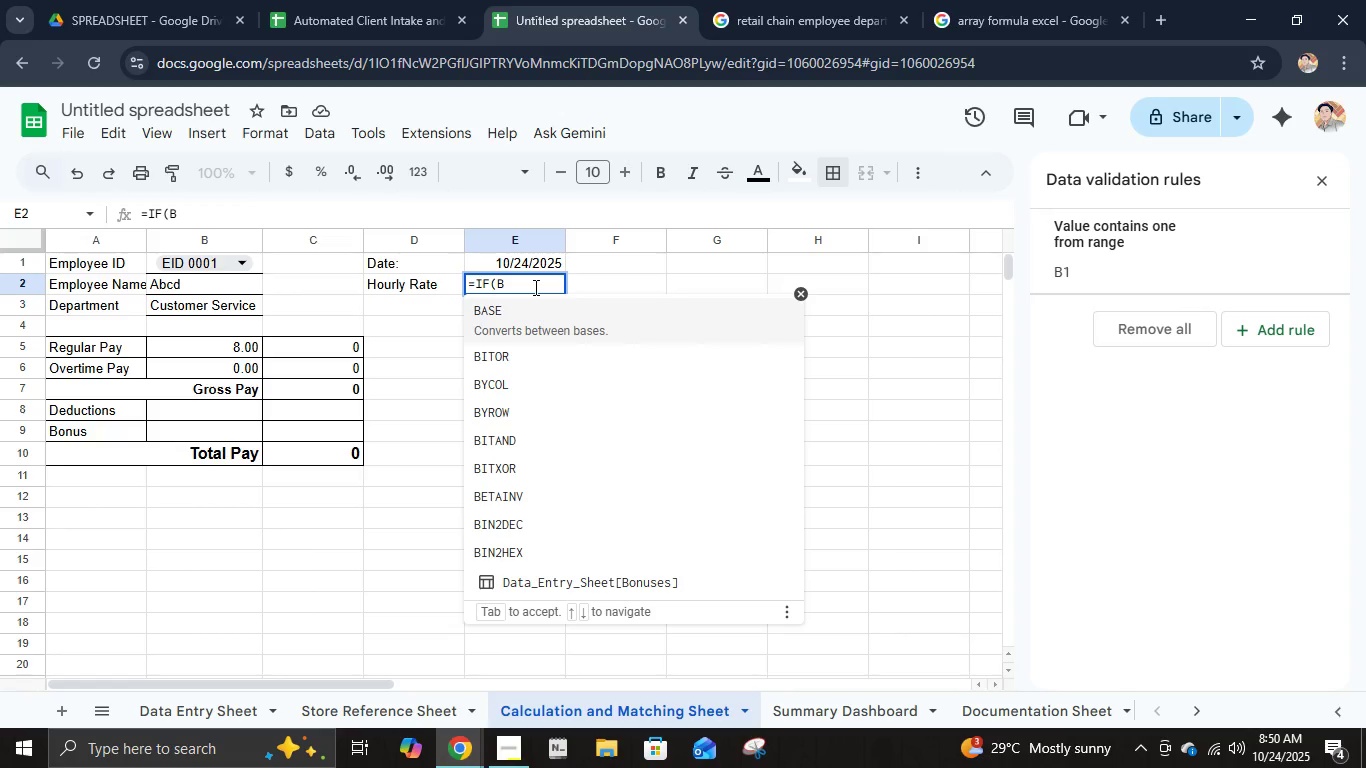 
key(3)
 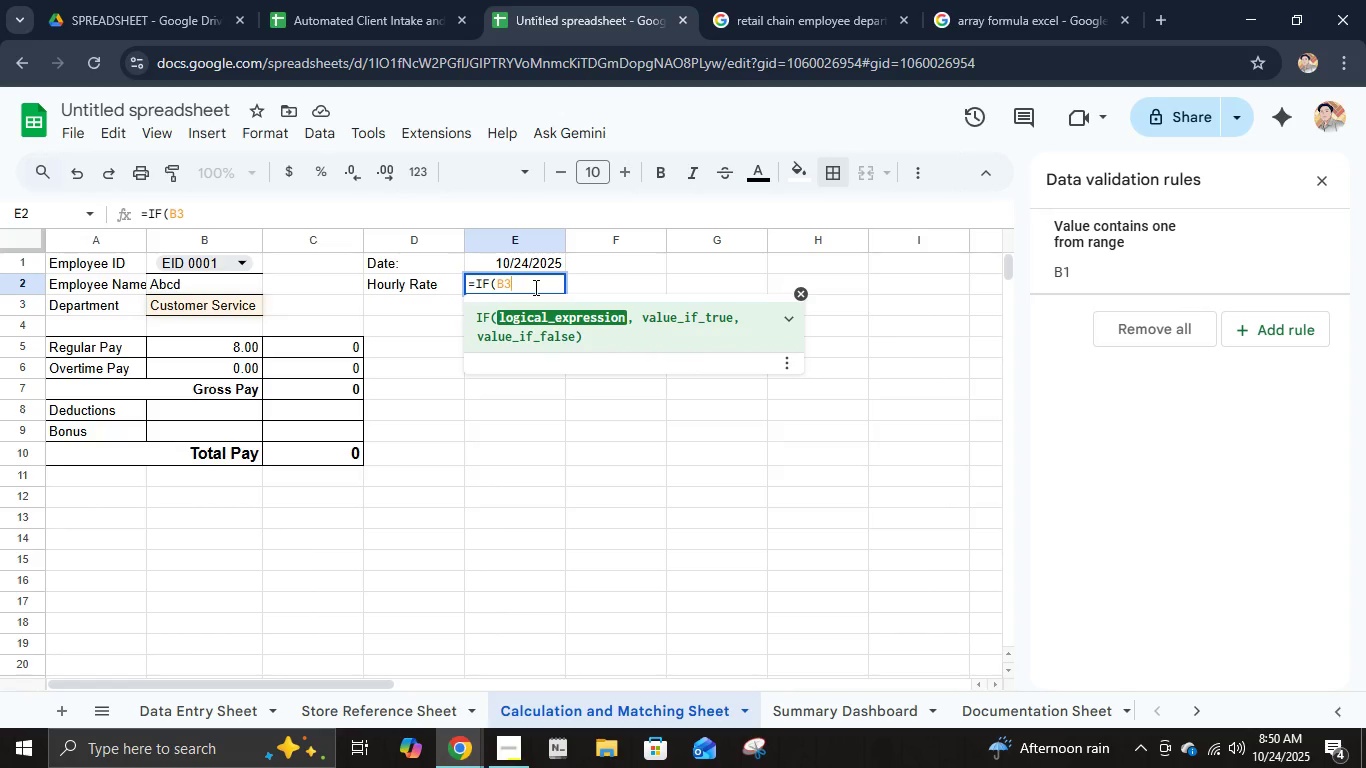 
wait(49.97)
 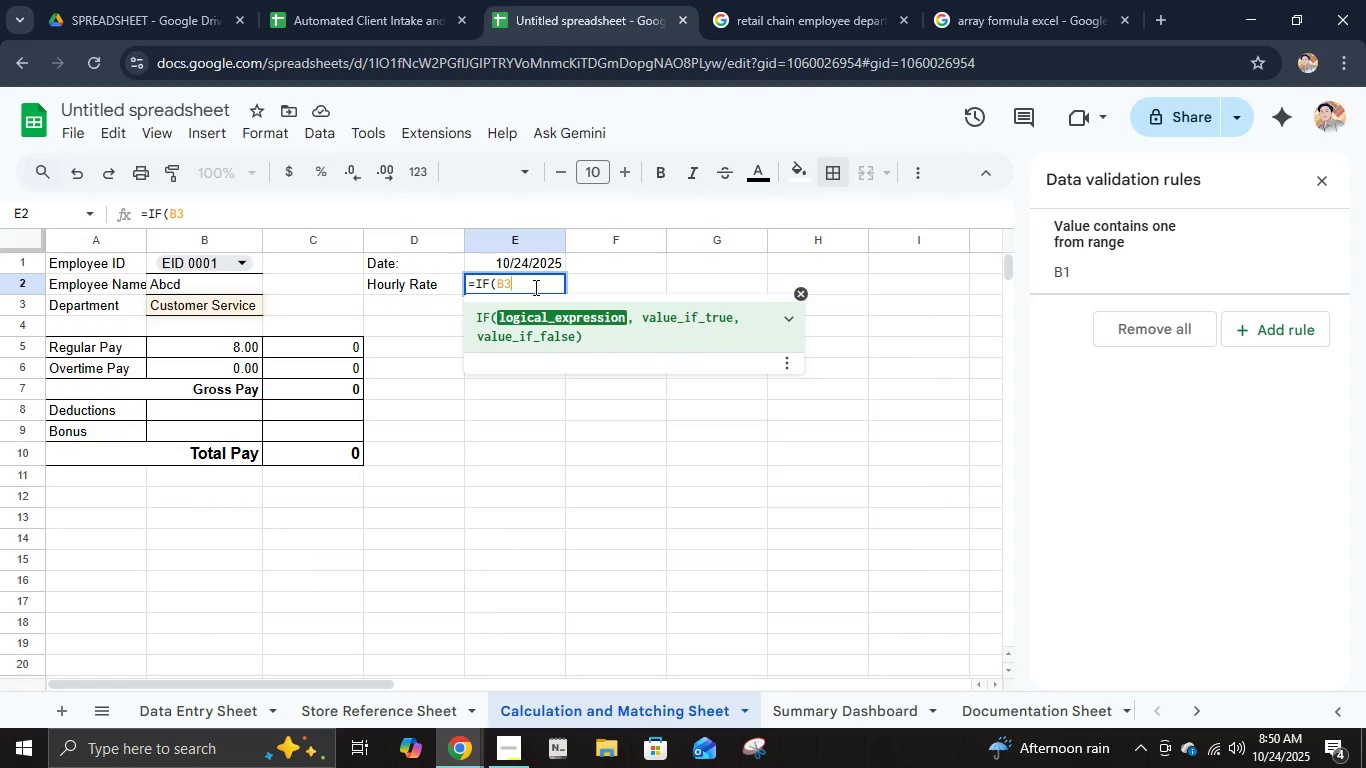 
left_click([519, 747])
 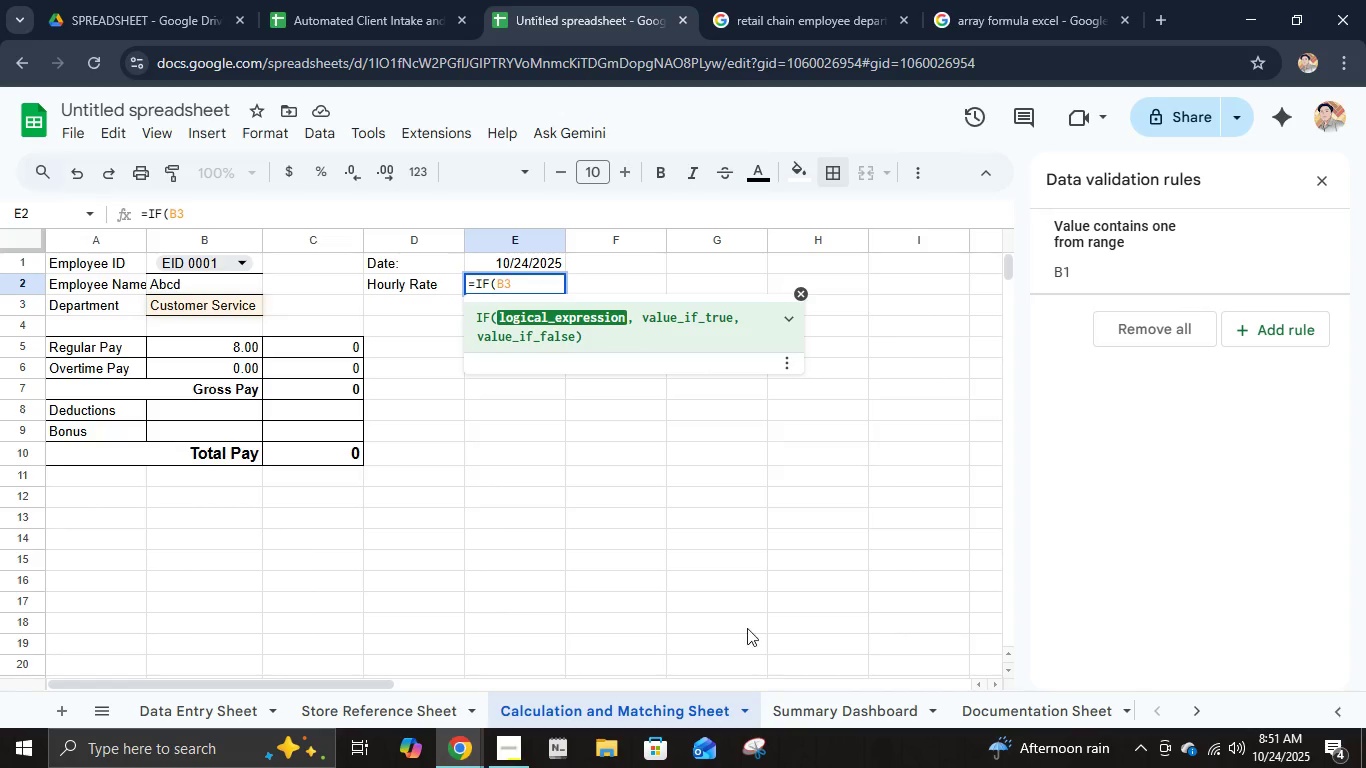 
wait(39.9)
 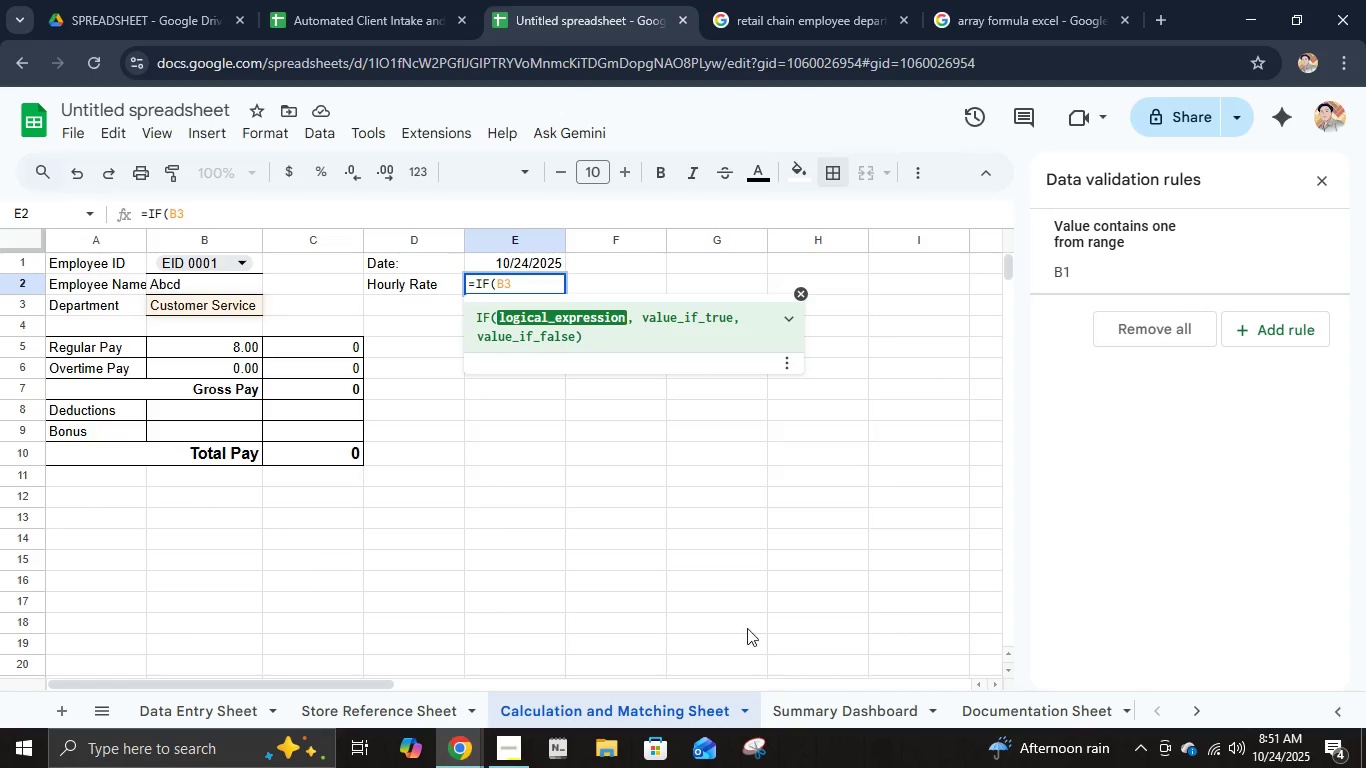 
left_click([383, 718])
 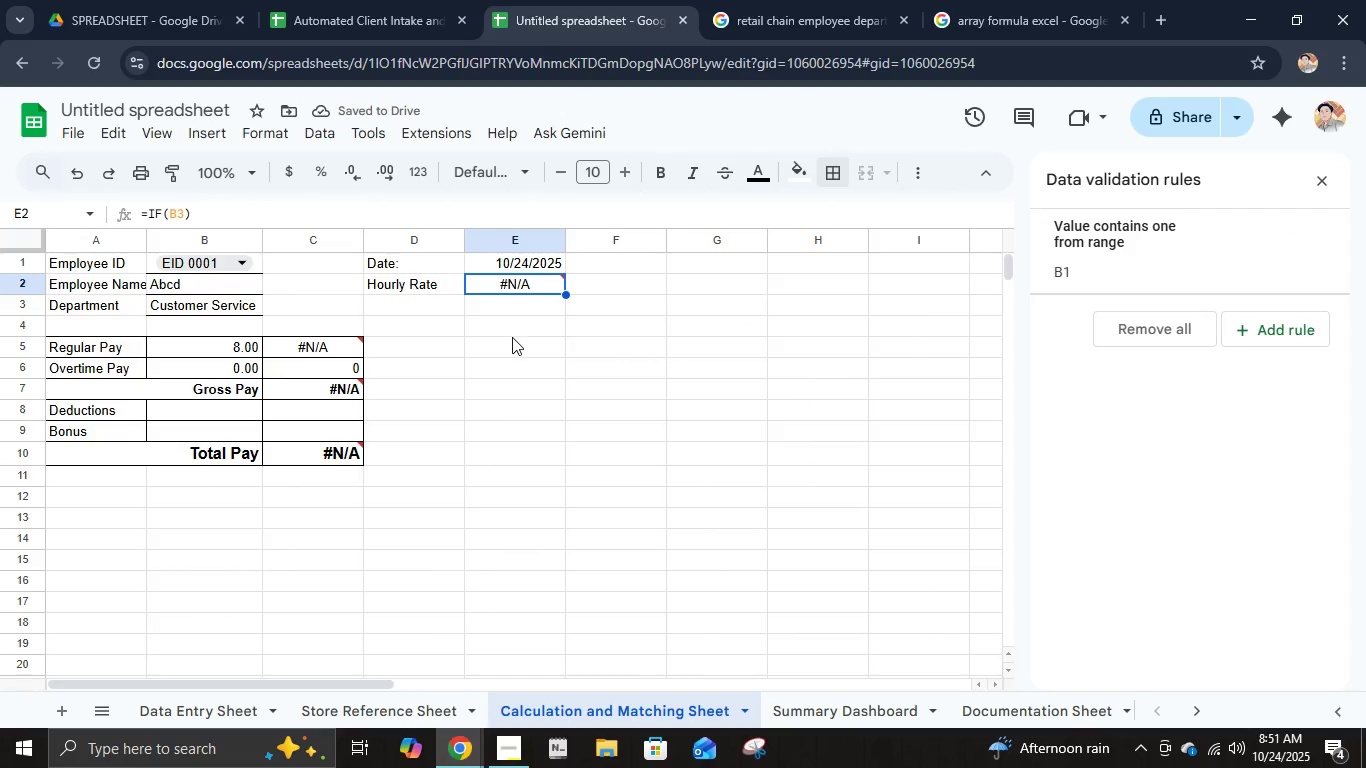 
double_click([536, 281])
 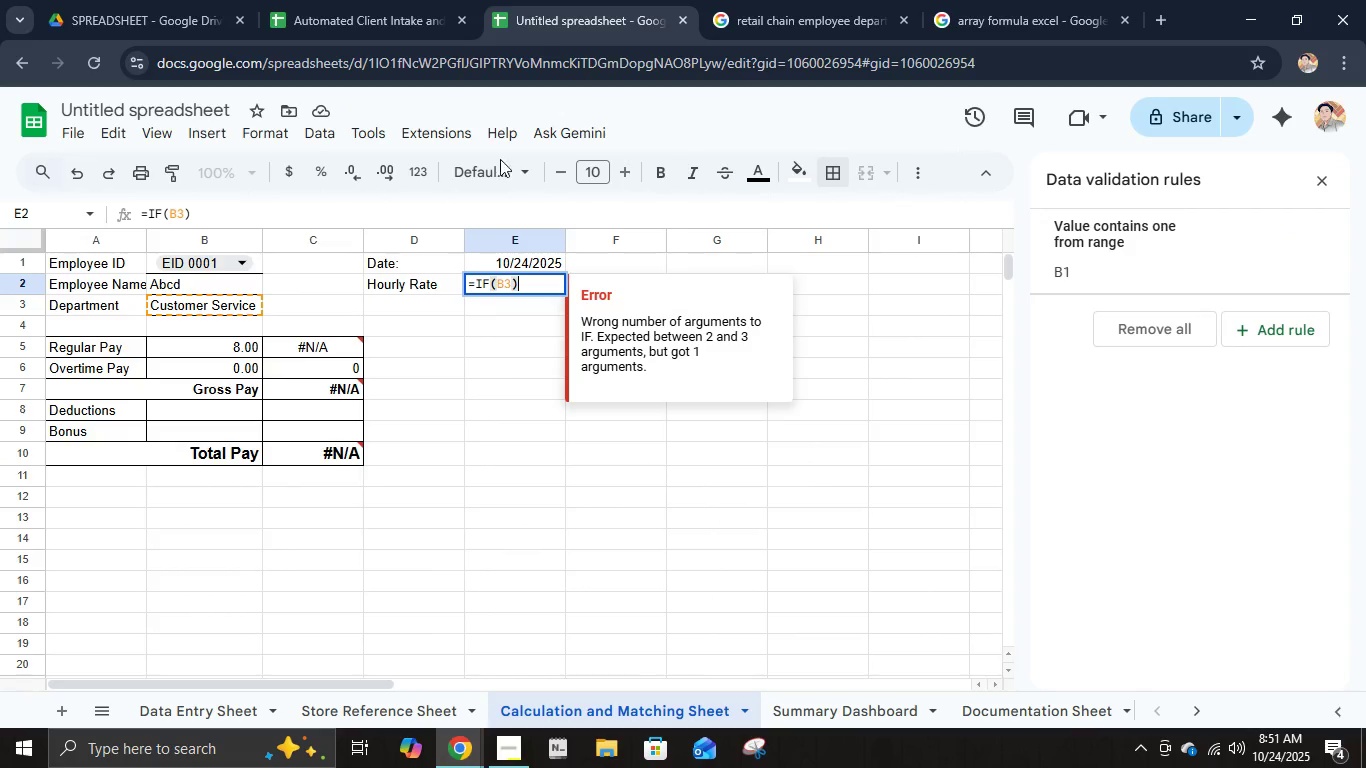 
left_click([452, 0])
 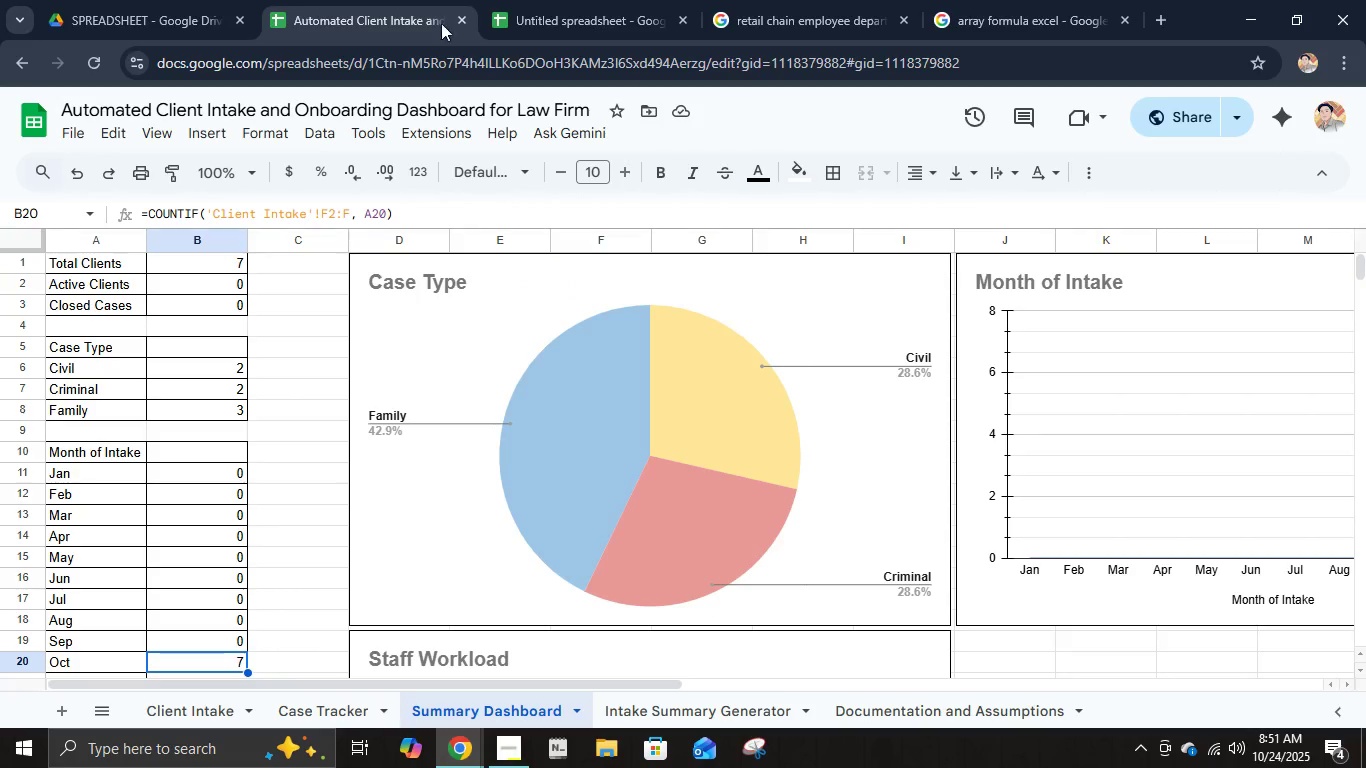 
left_click([461, 21])
 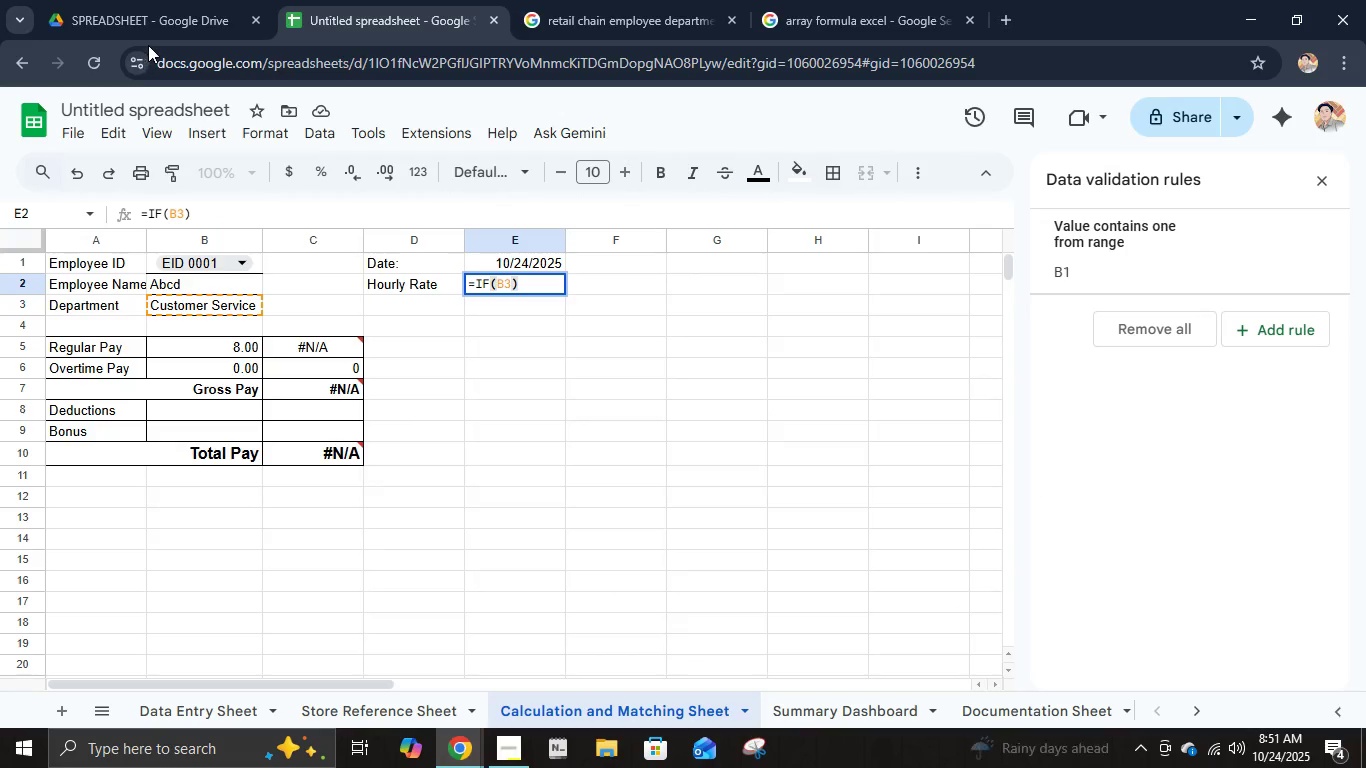 
left_click([156, 17])
 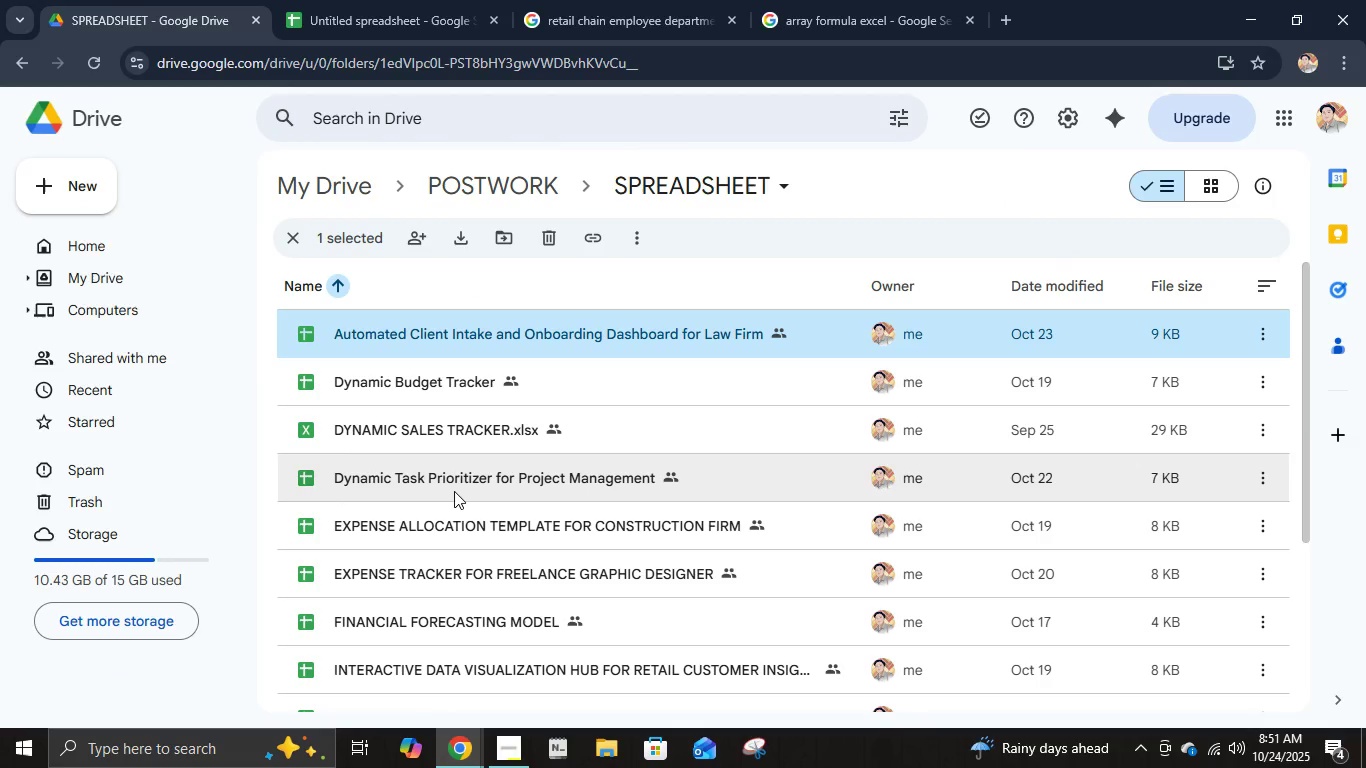 
scroll: coordinate [460, 515], scroll_direction: down, amount: 3.0
 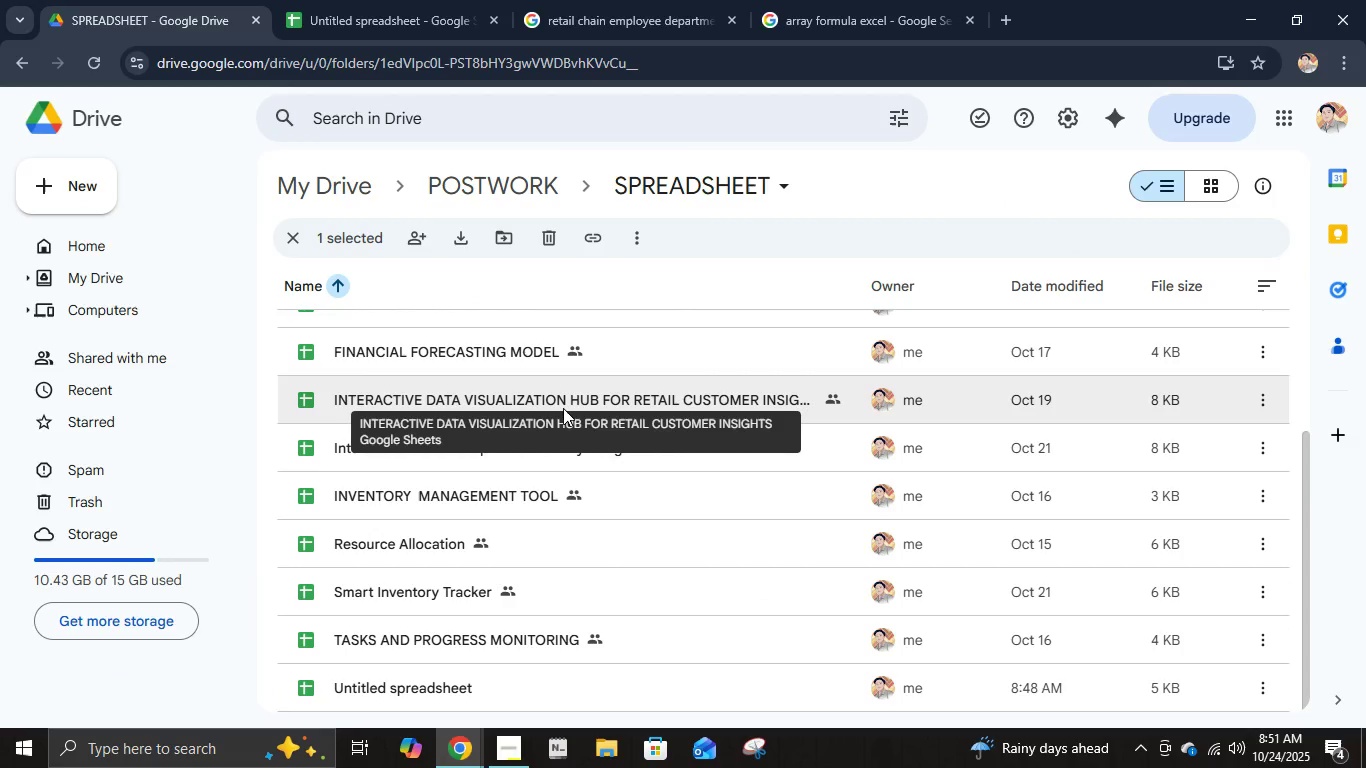 
mouse_move([601, 433])
 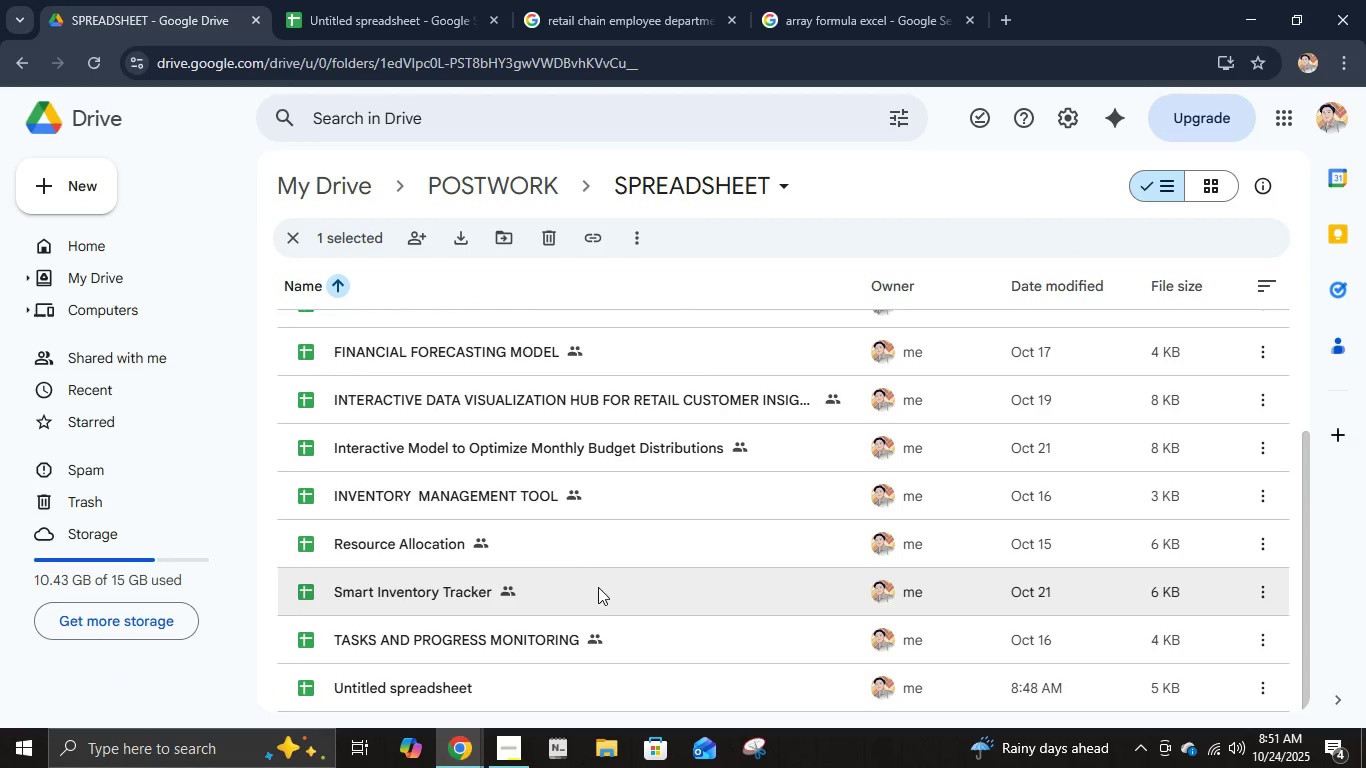 
scroll: coordinate [607, 632], scroll_direction: down, amount: 3.0
 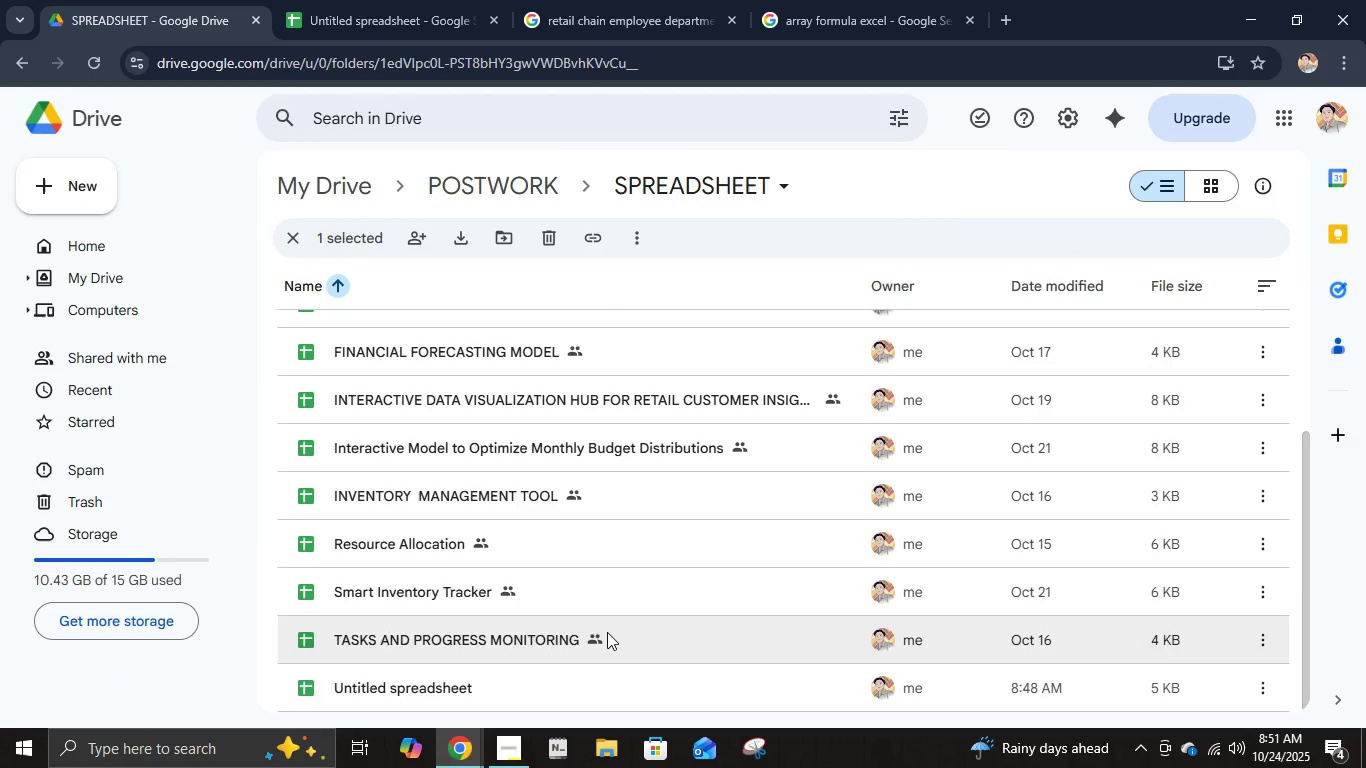 
scroll: coordinate [607, 632], scroll_direction: up, amount: 6.0
 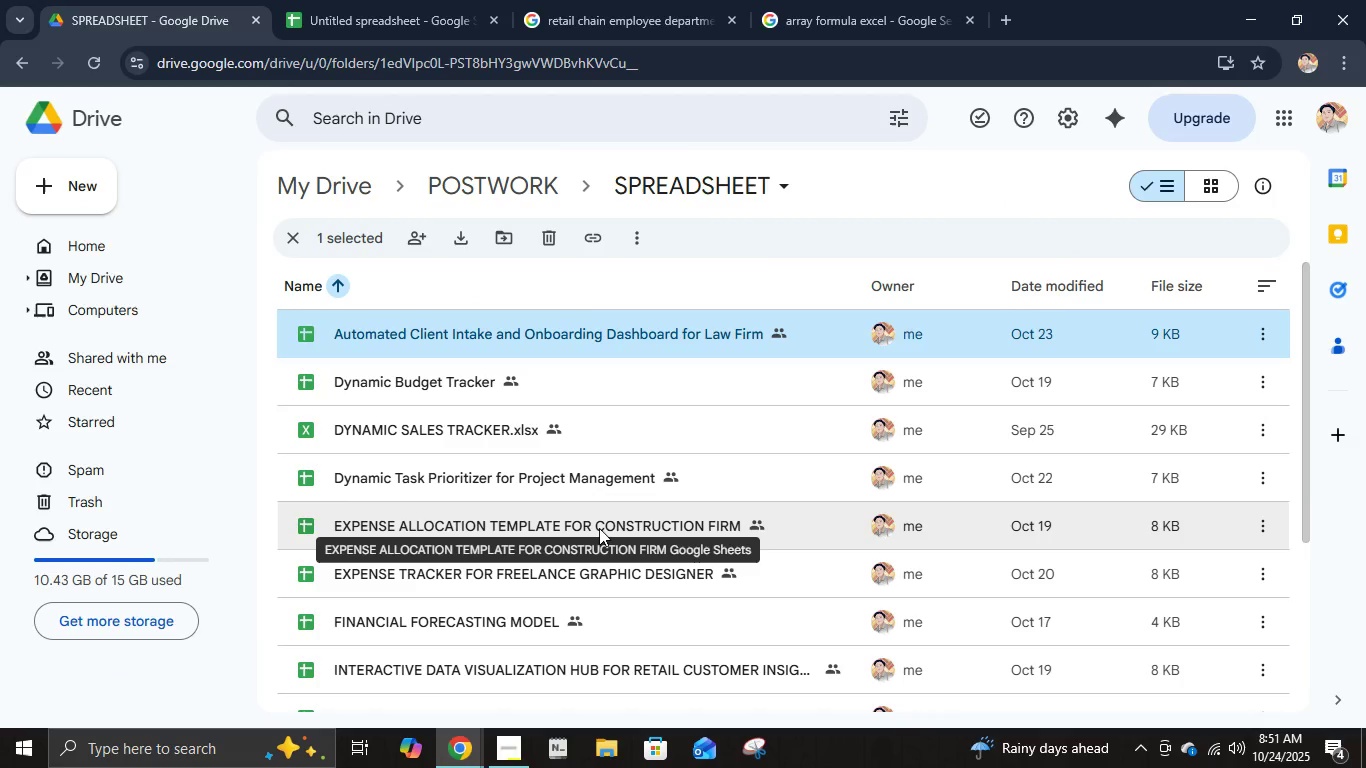 
left_click([619, 589])
 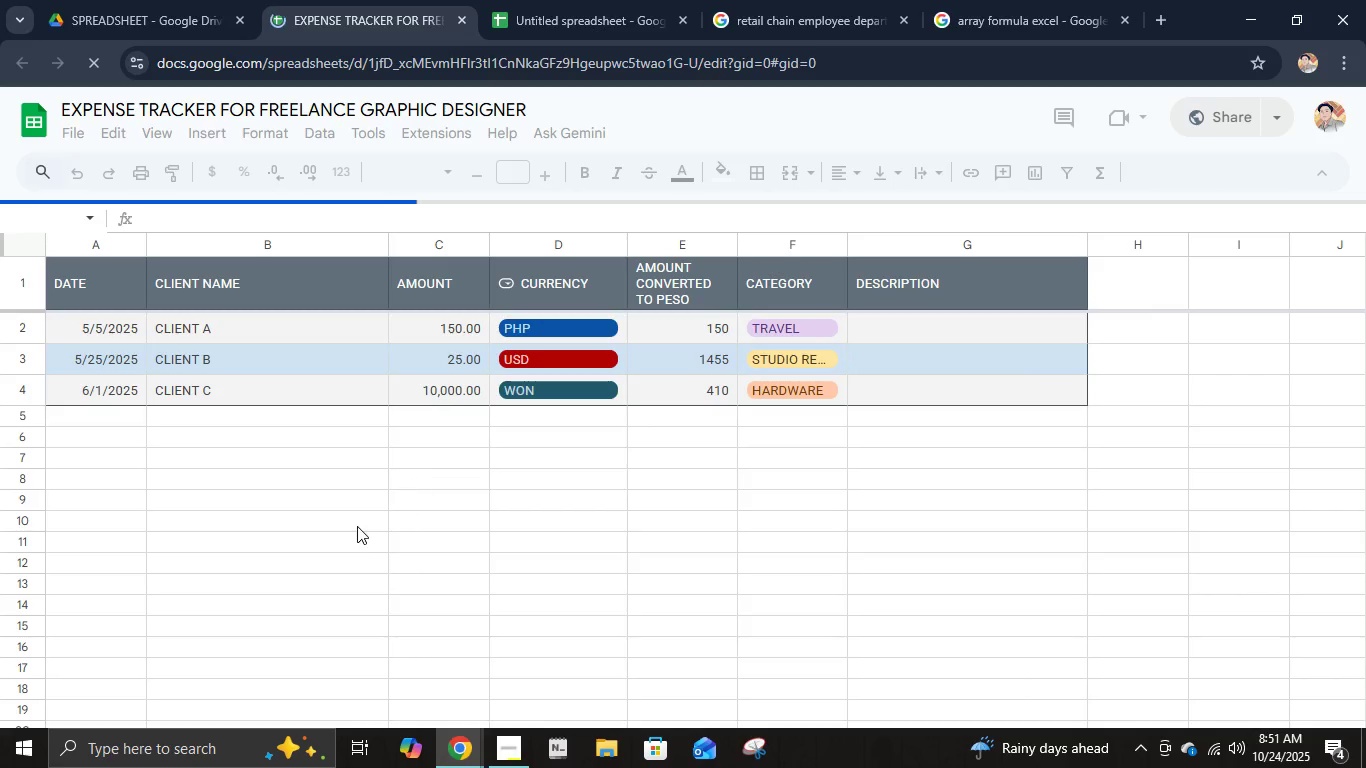 
left_click([659, 325])
 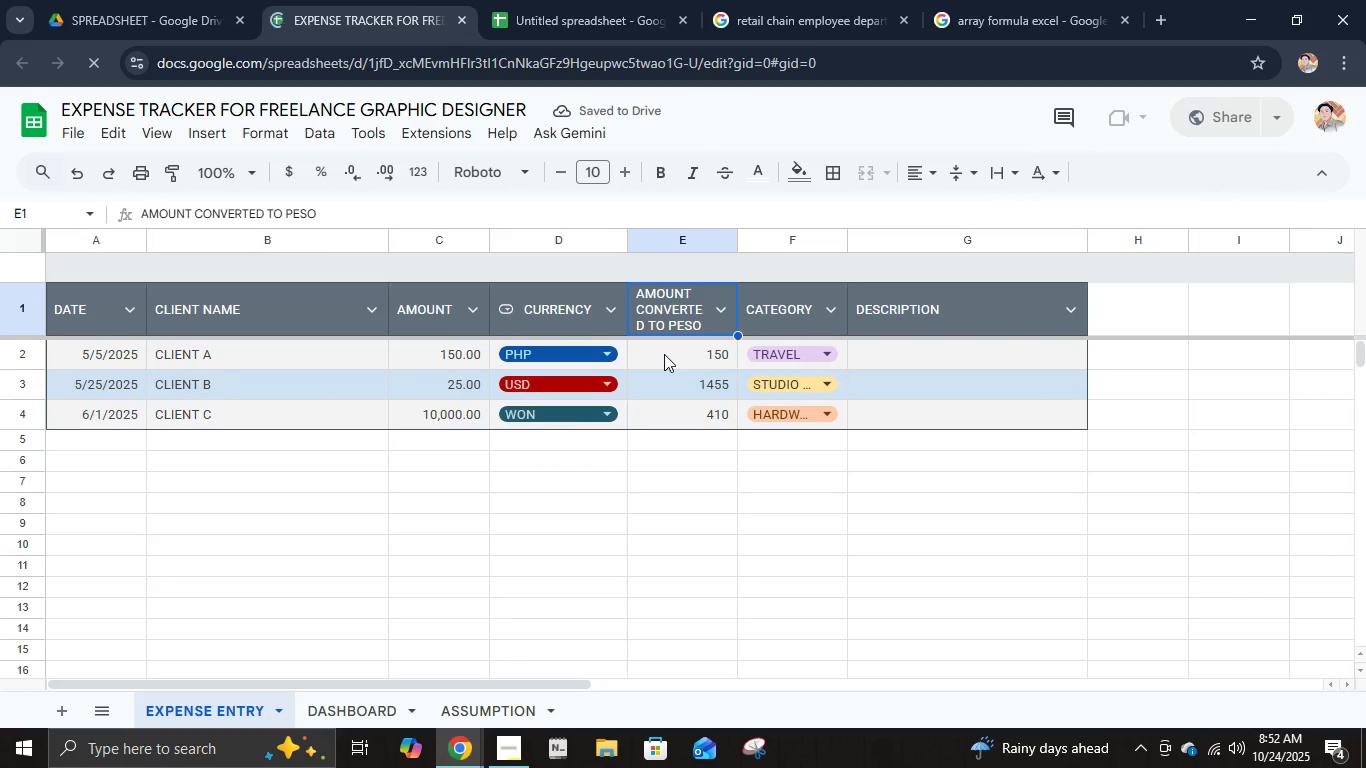 
left_click([664, 355])
 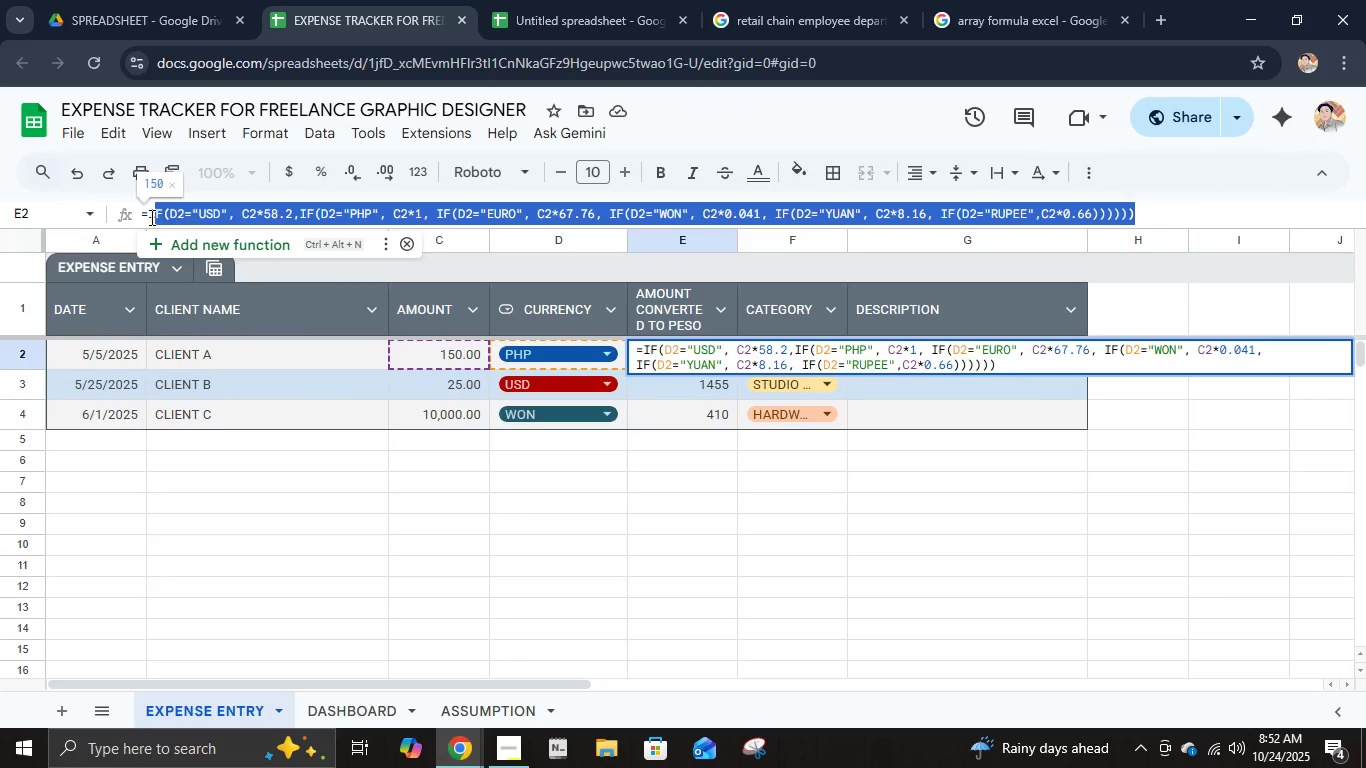 
key(Control+C)
 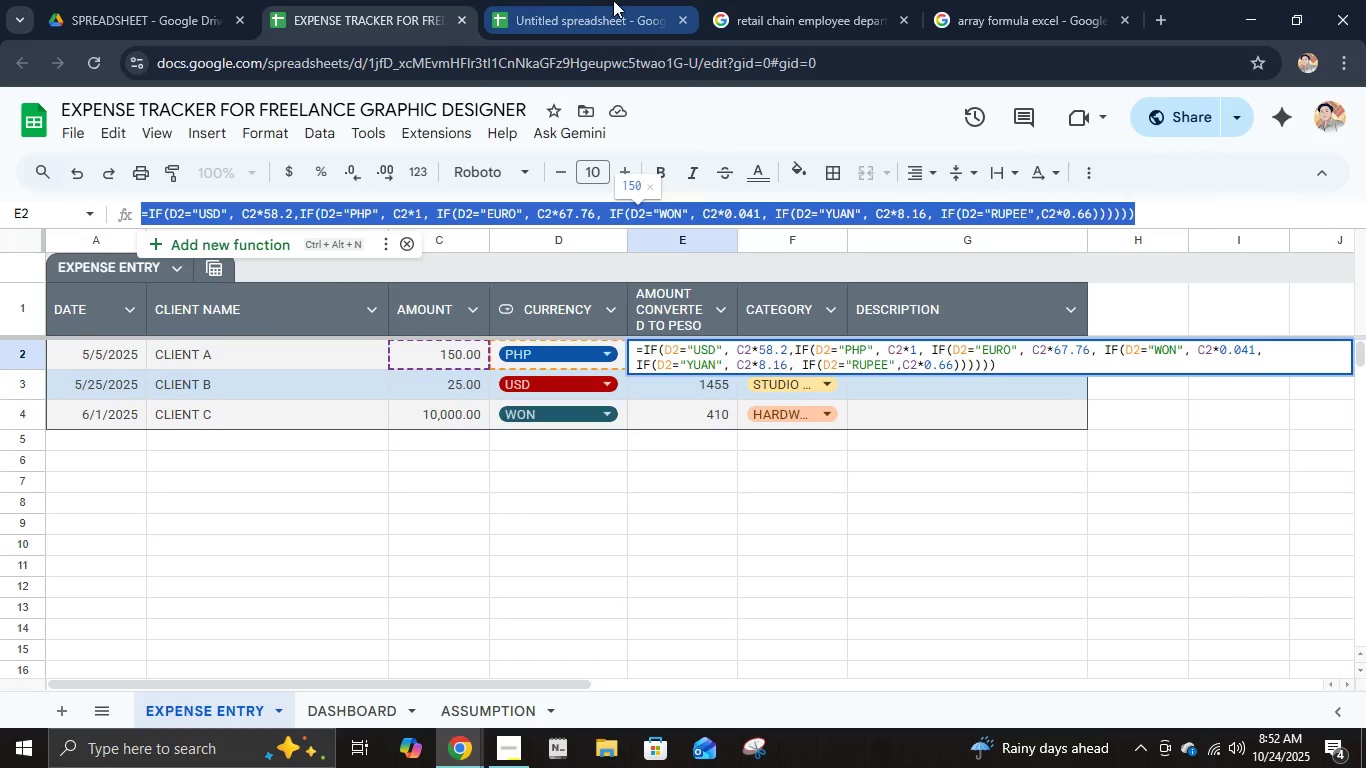 
left_click([613, 0])
 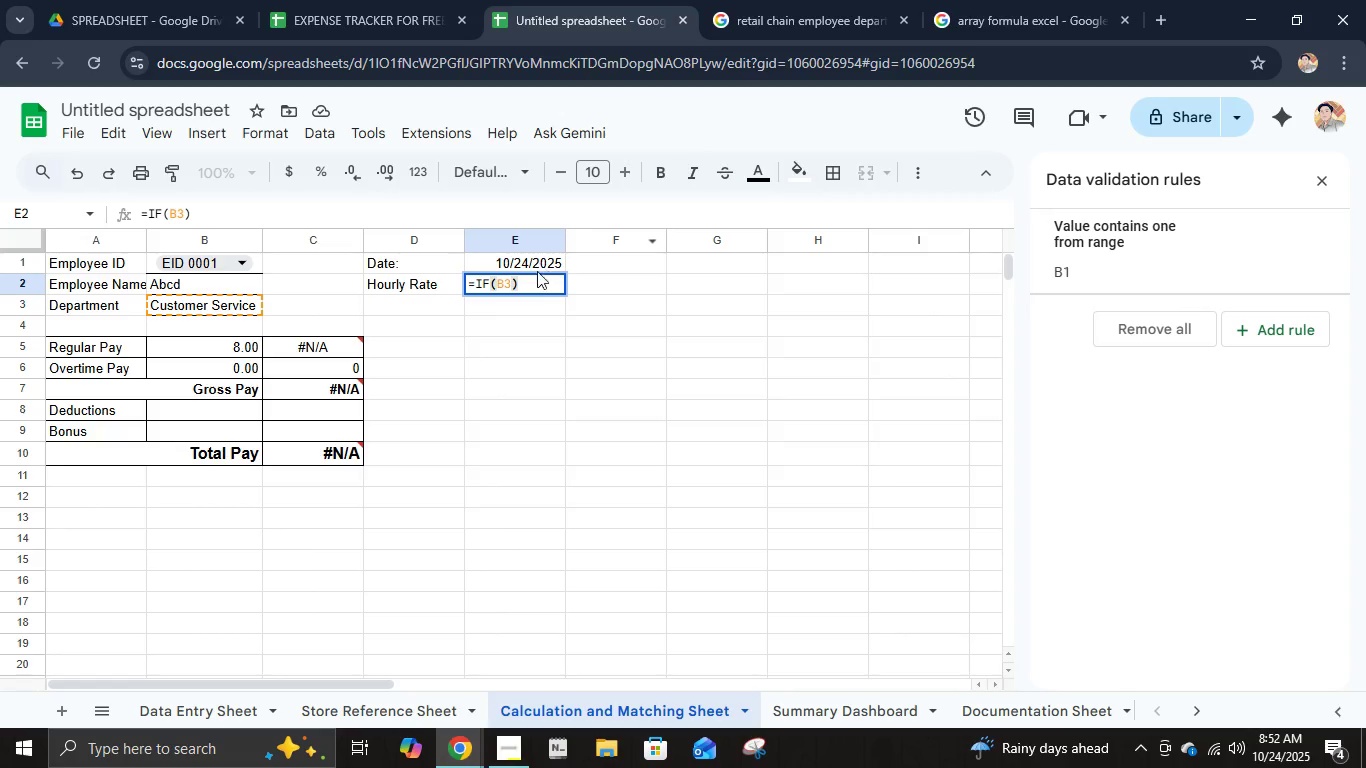 
left_click([511, 278])
 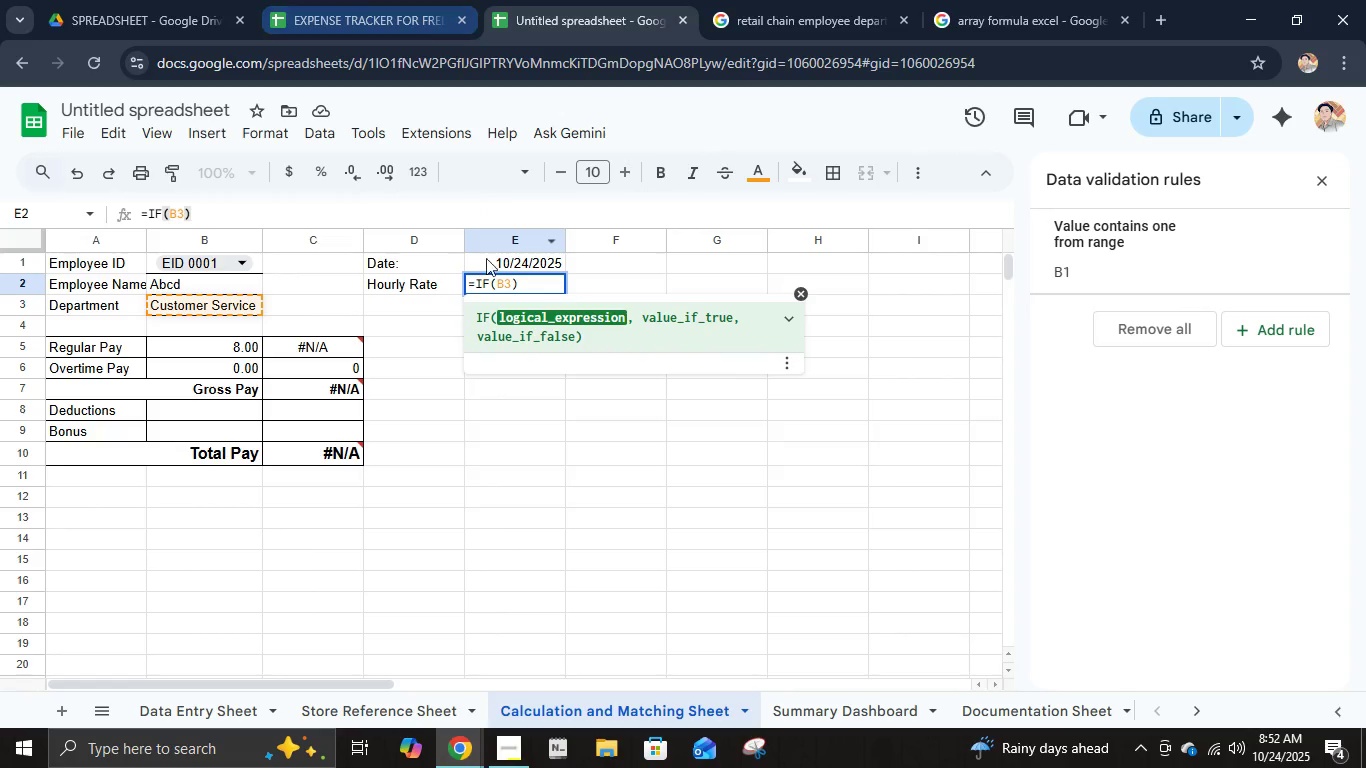 
key(Control+V)
 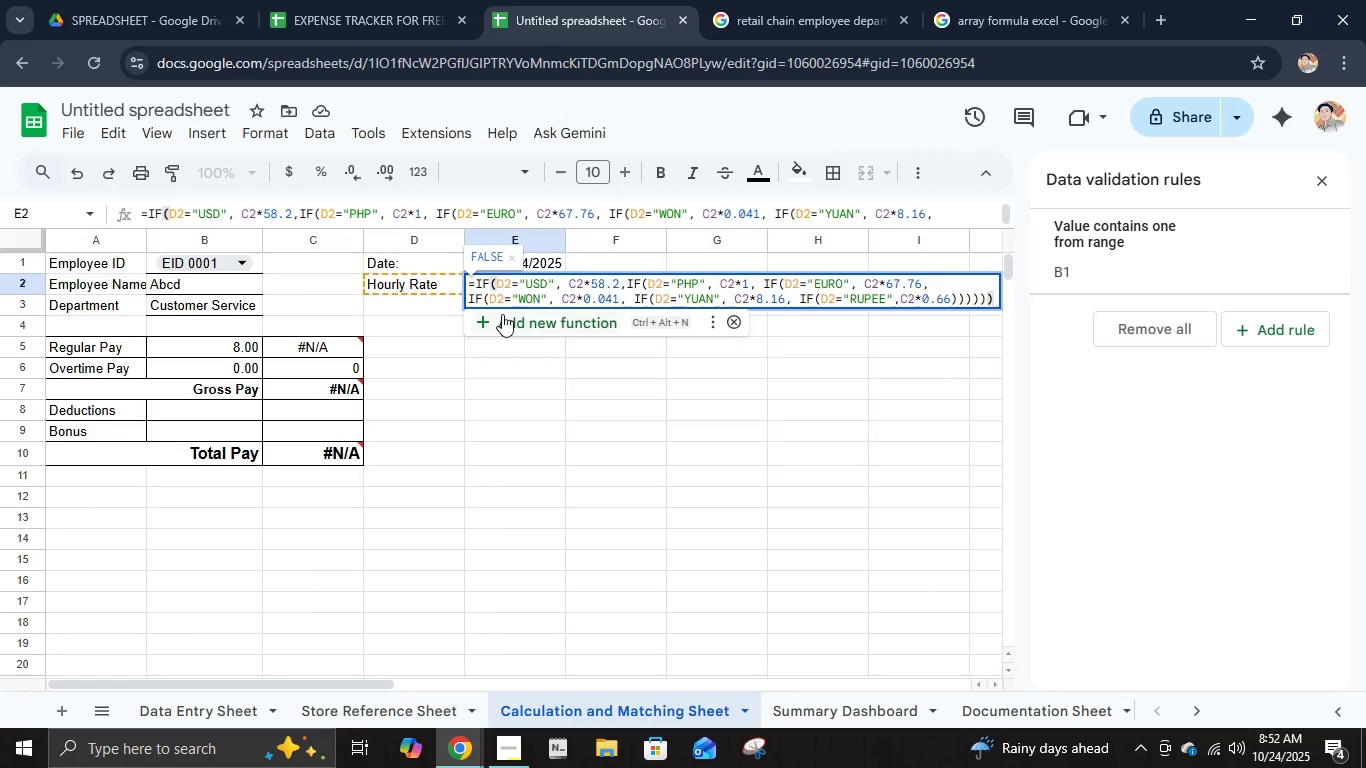 
wait(5.38)
 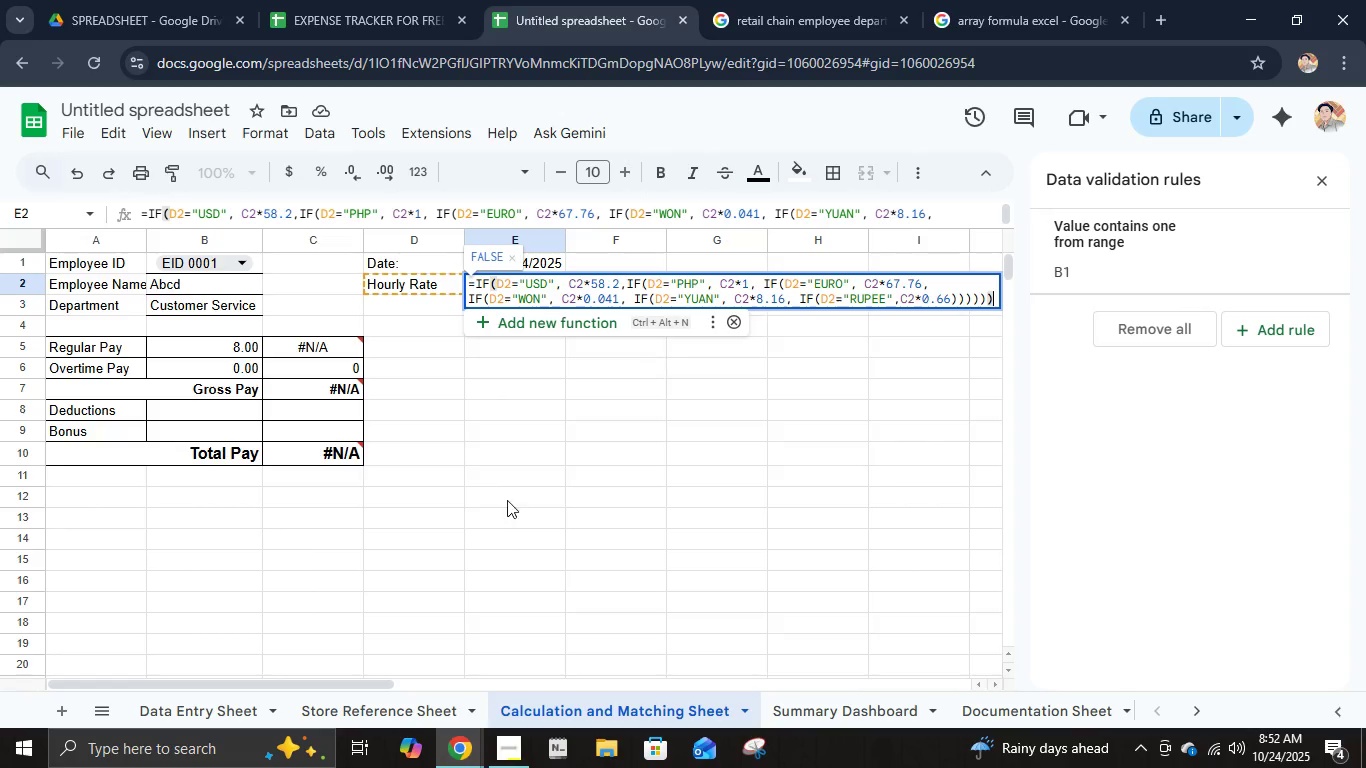 
left_click([547, 285])
 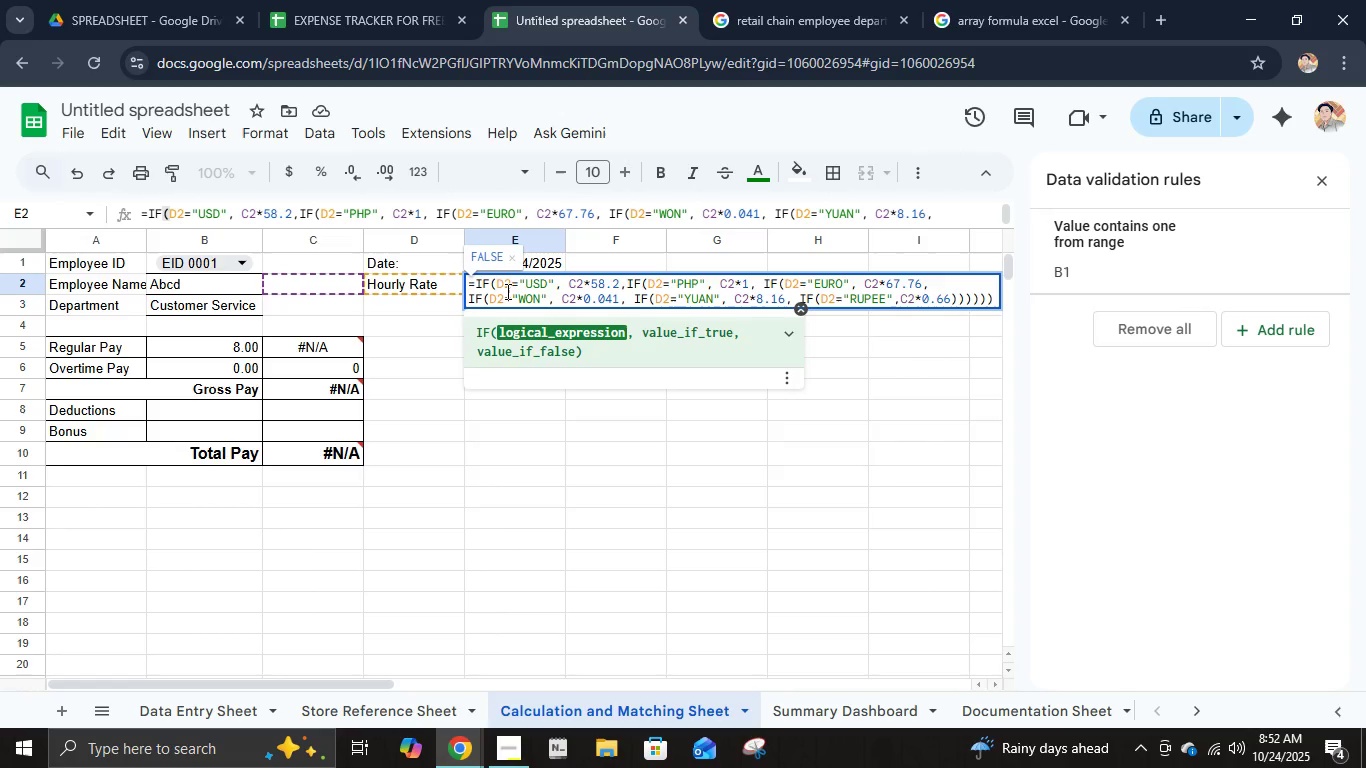 
left_click([506, 287])
 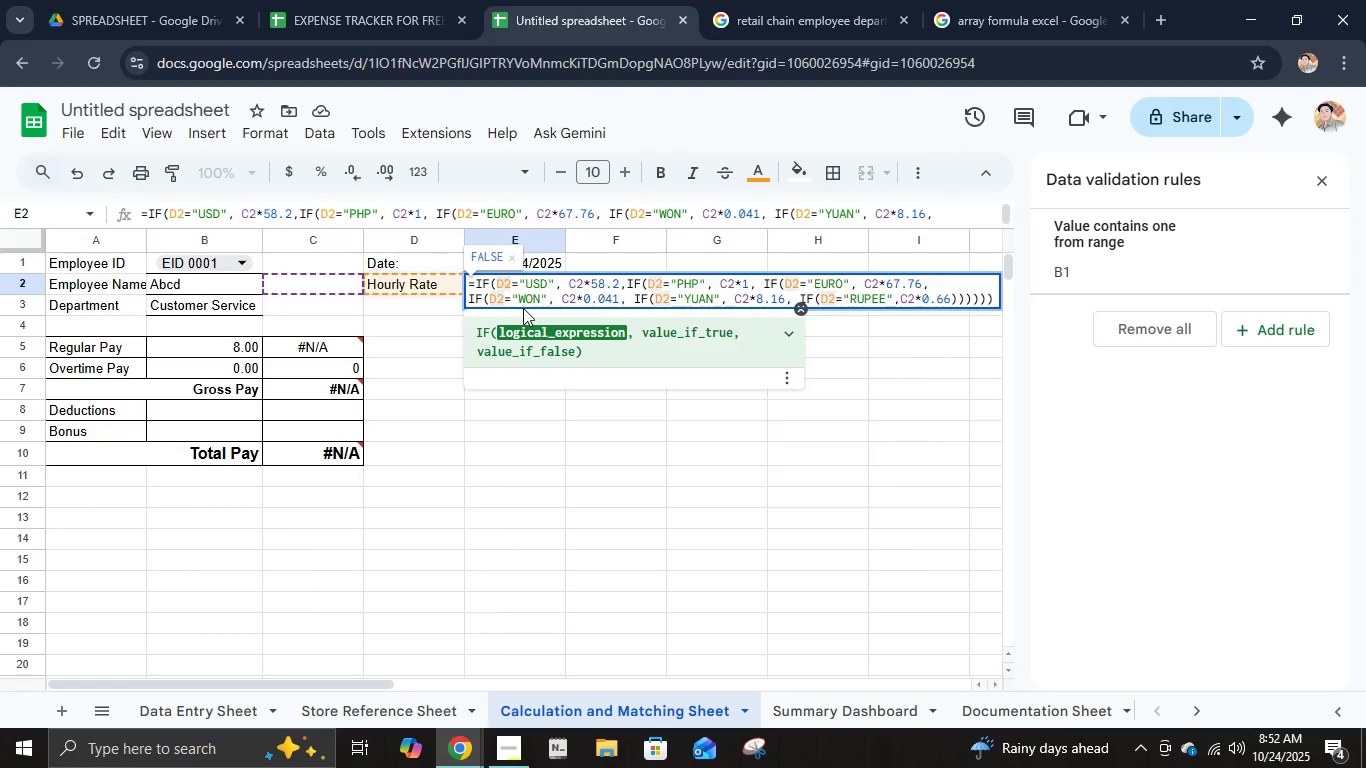 
key(ArrowRight)
 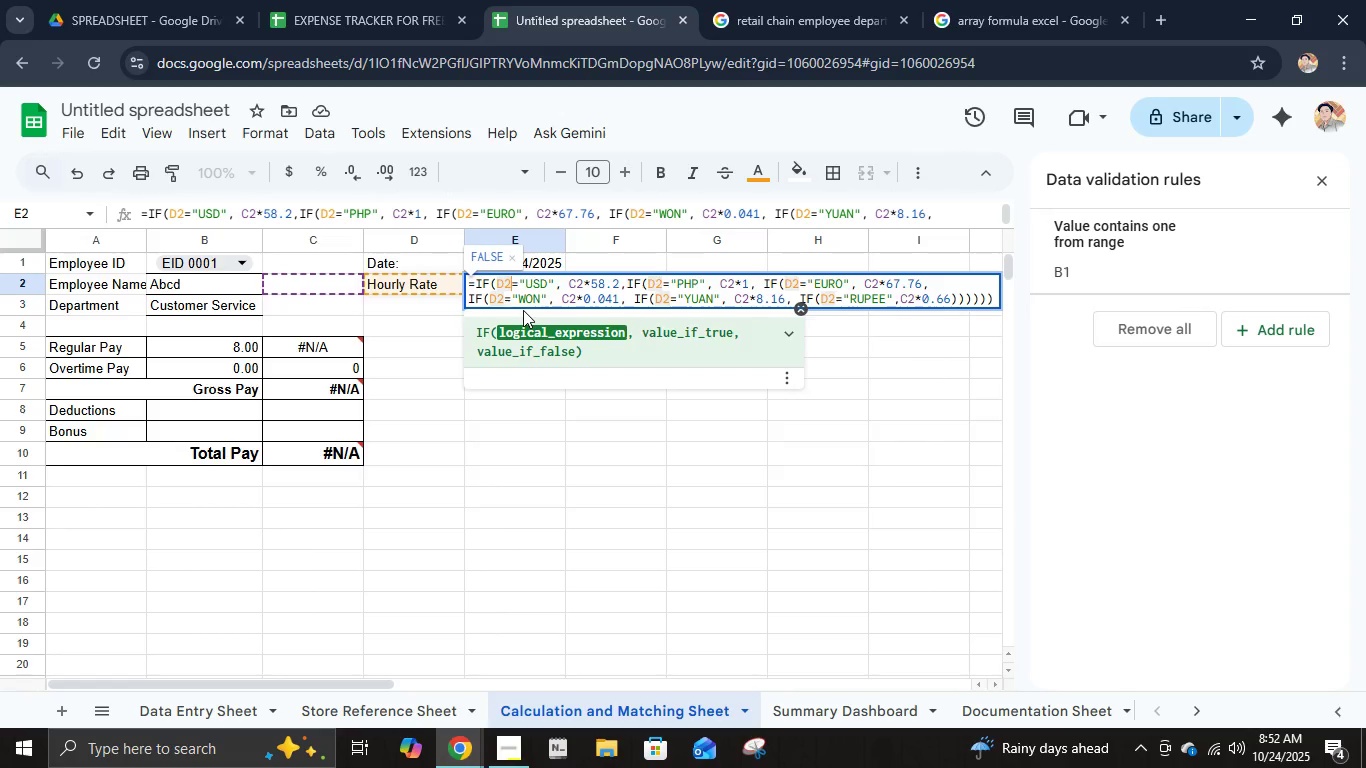 
key(Backspace)
key(Backspace)
type(B3)
 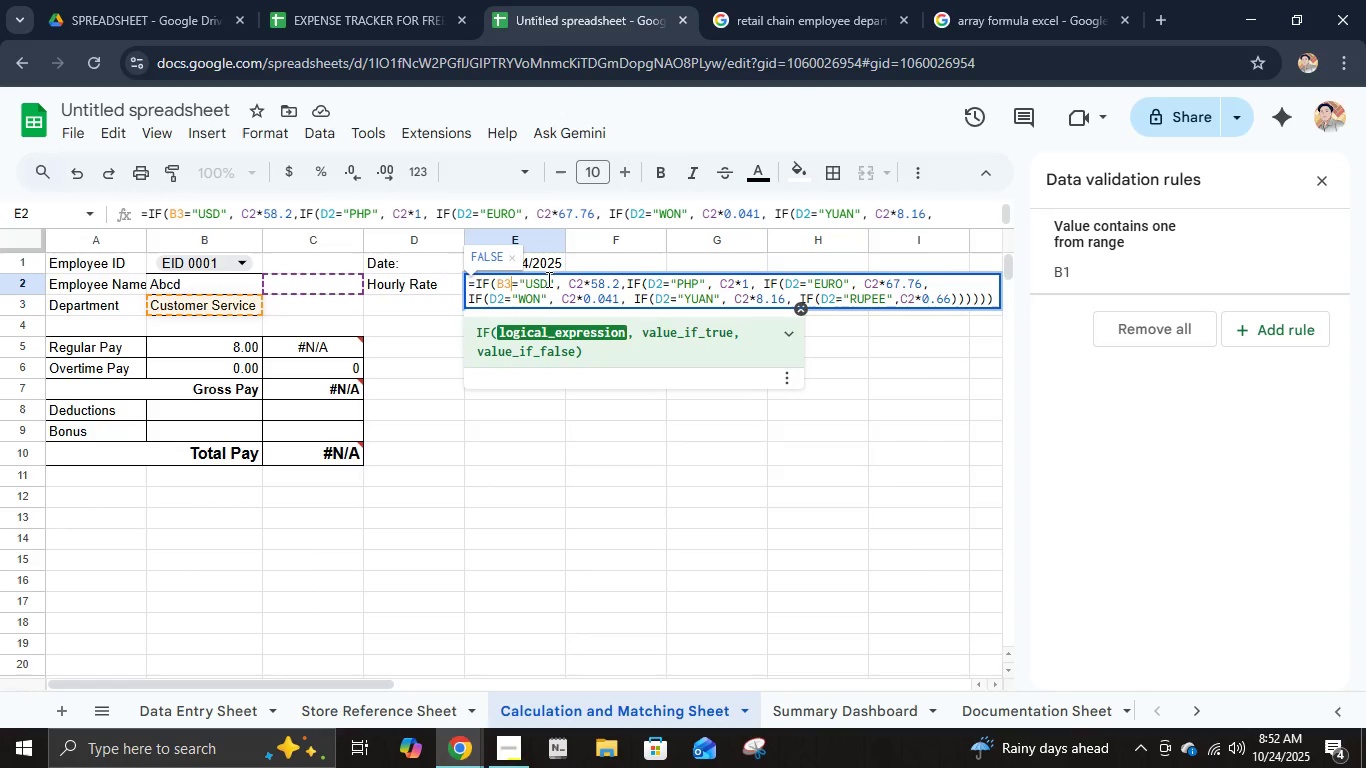 
left_click([398, 717])
 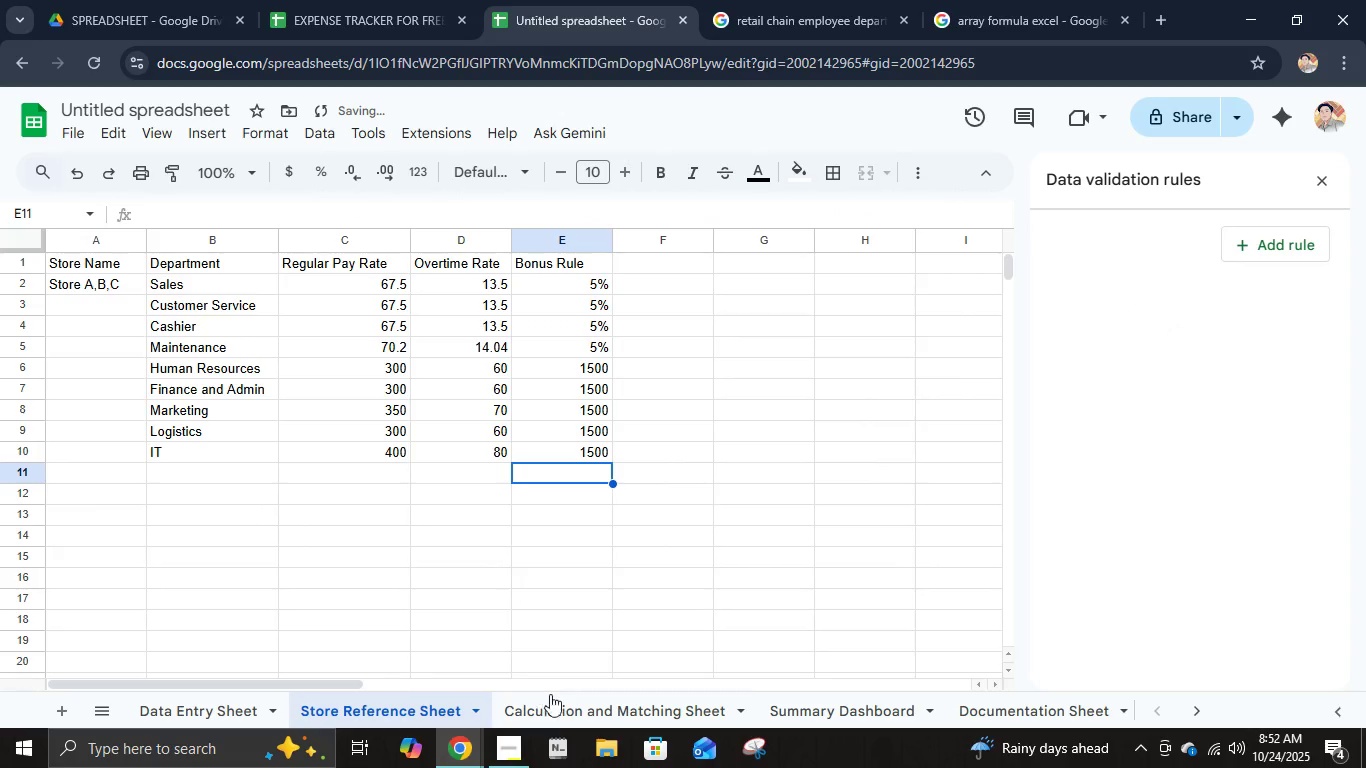 
left_click([565, 706])
 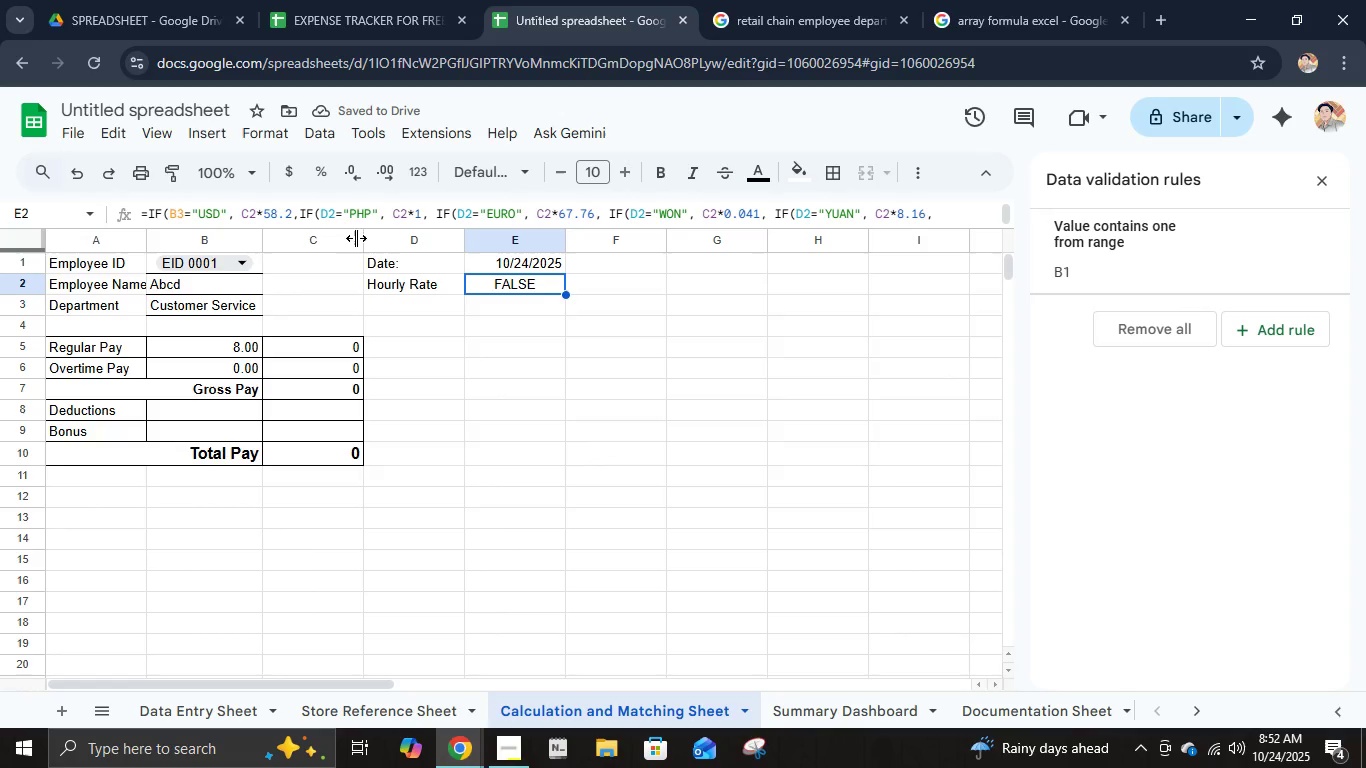 
left_click([350, 224])
 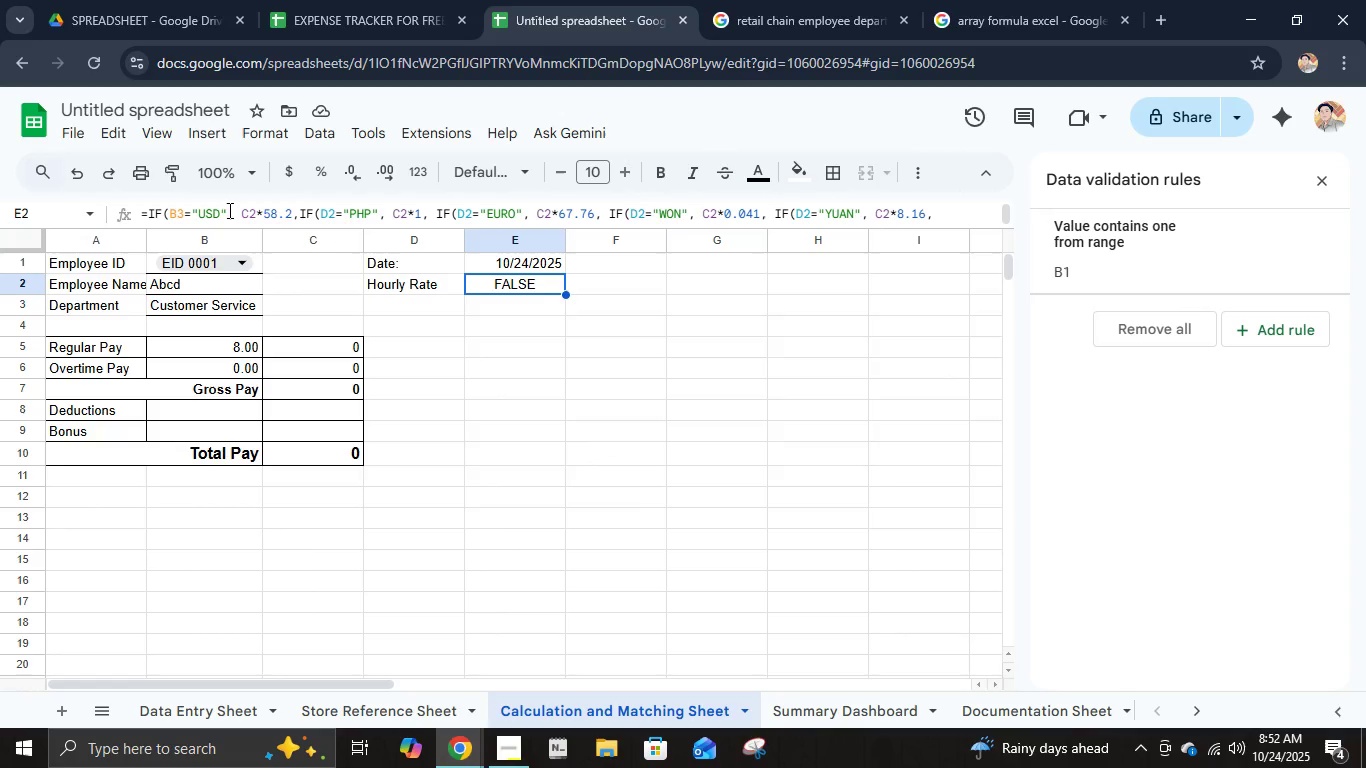 
left_click([79, 210])
 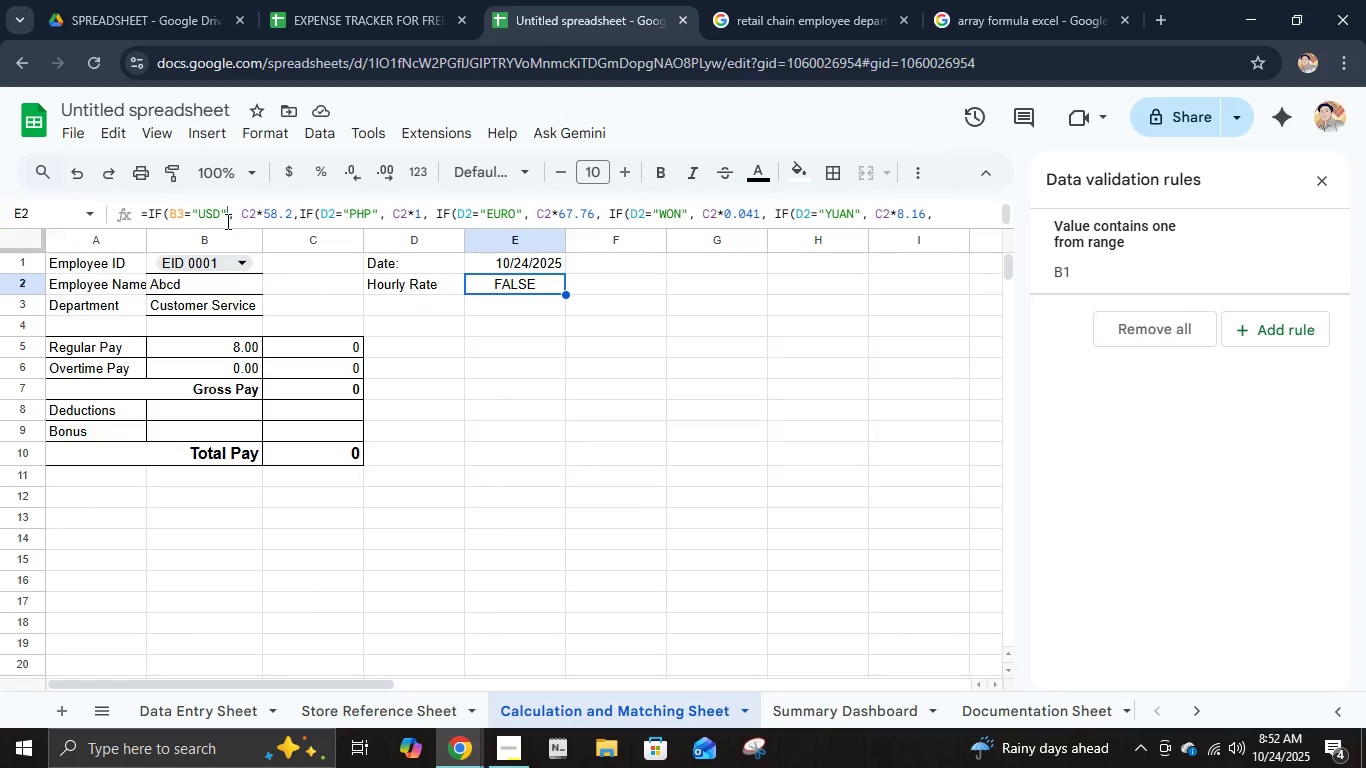 
left_click([226, 221])
 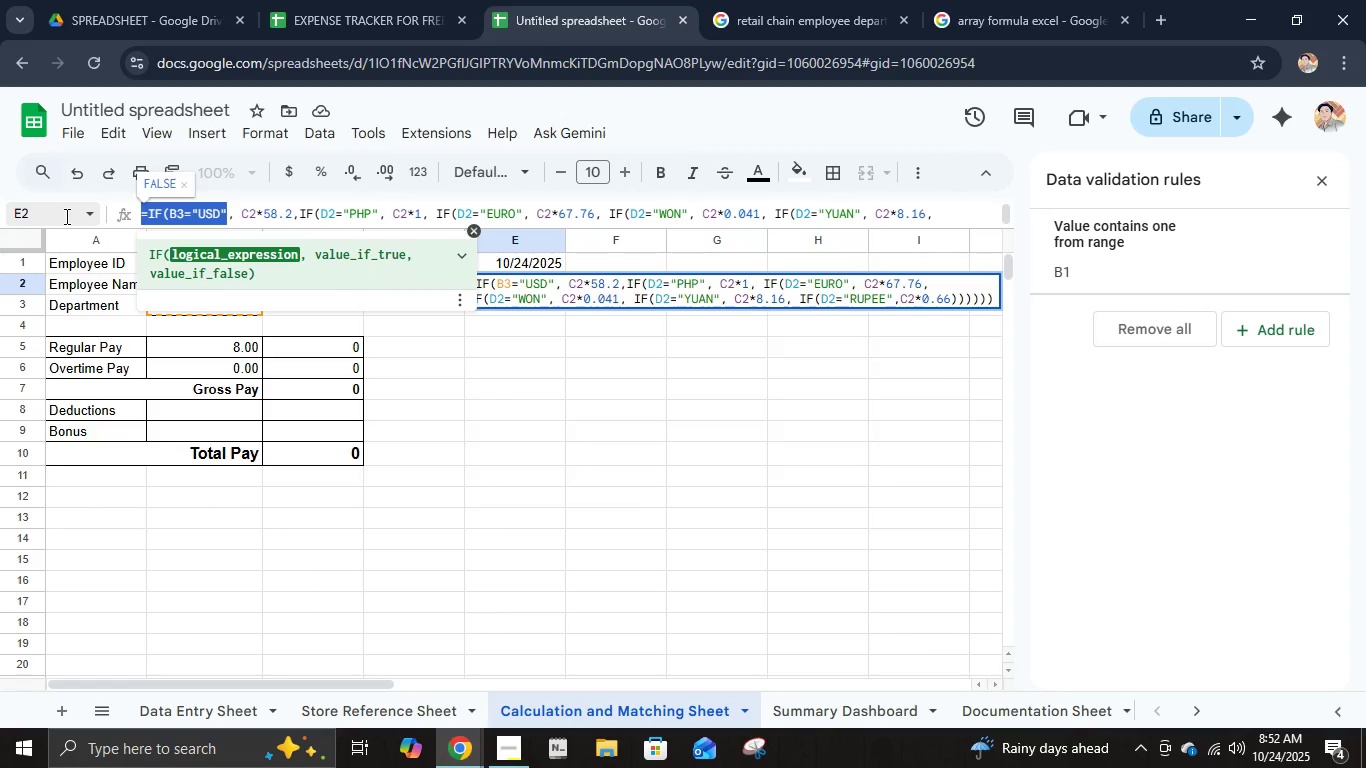 
key(Control+C)
 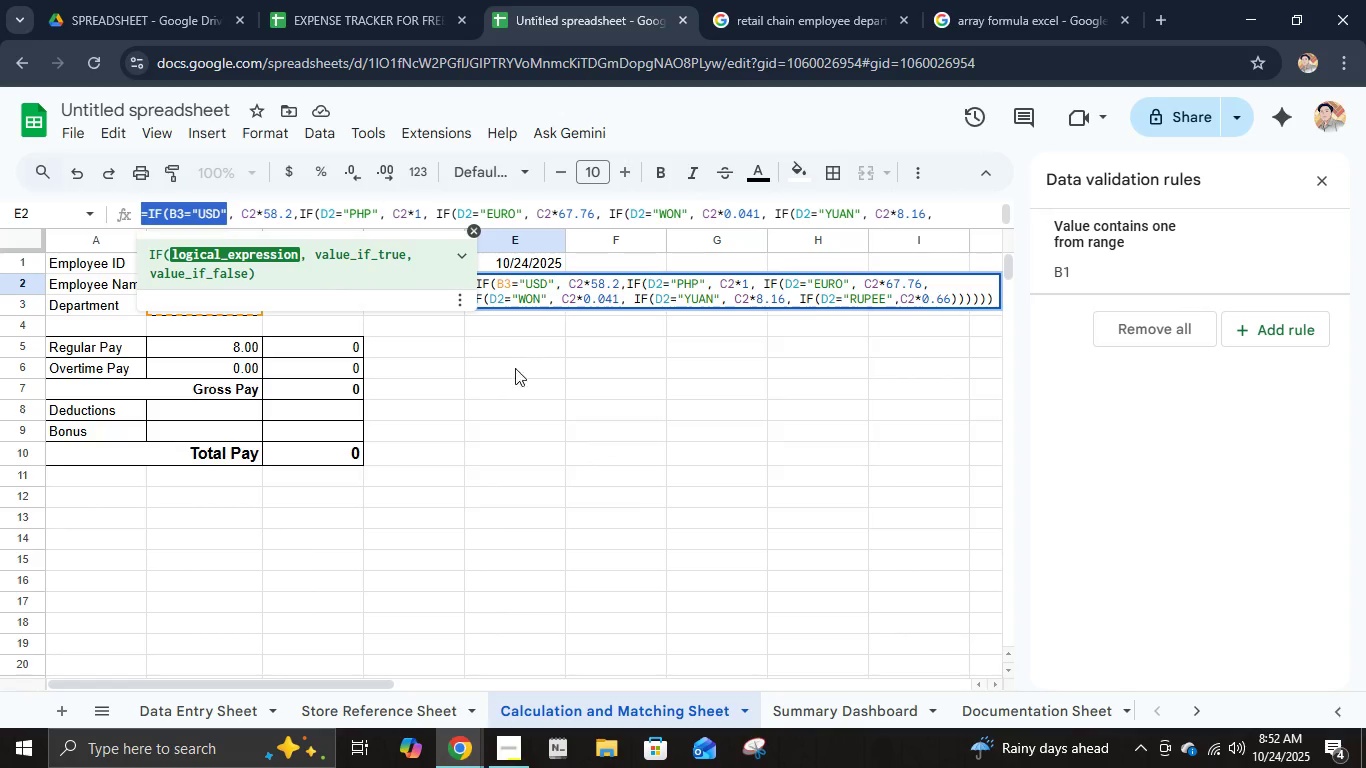 
left_click([524, 380])
 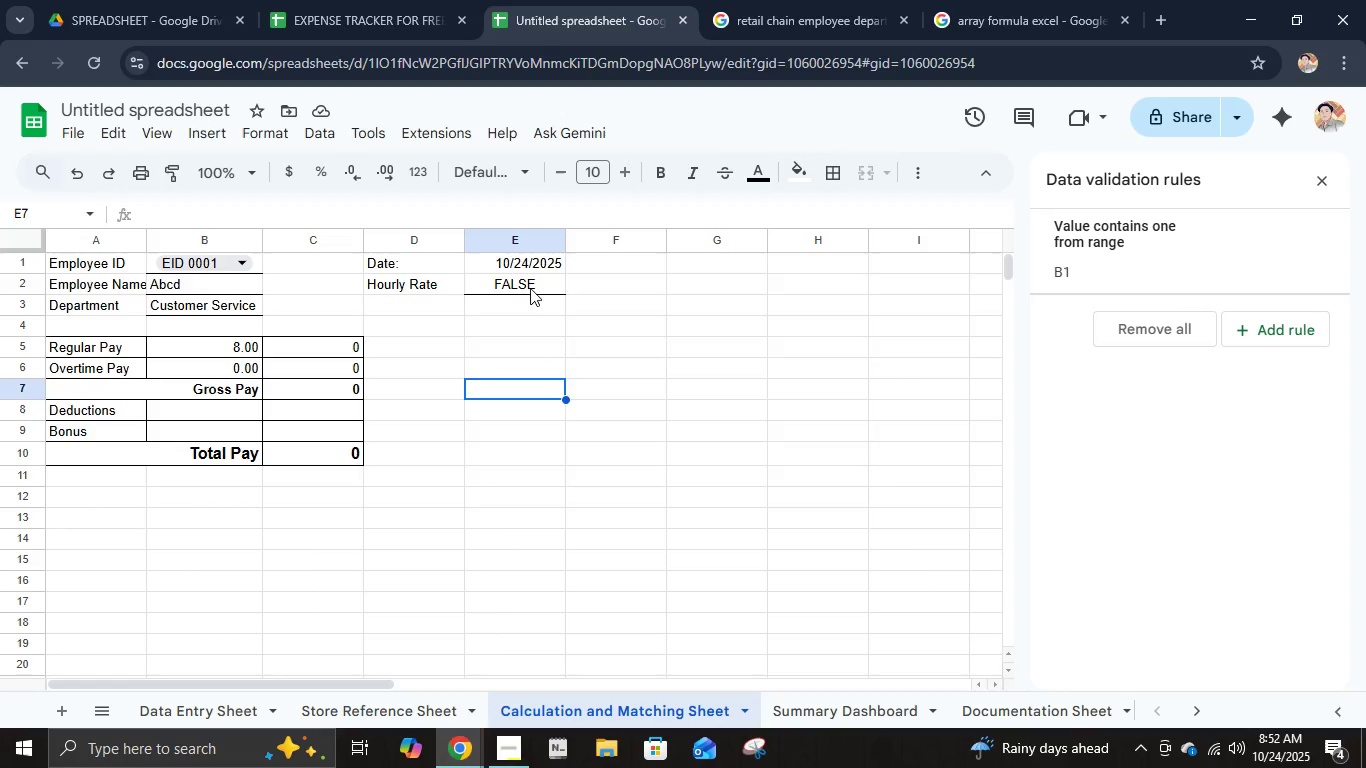 
left_click([529, 280])
 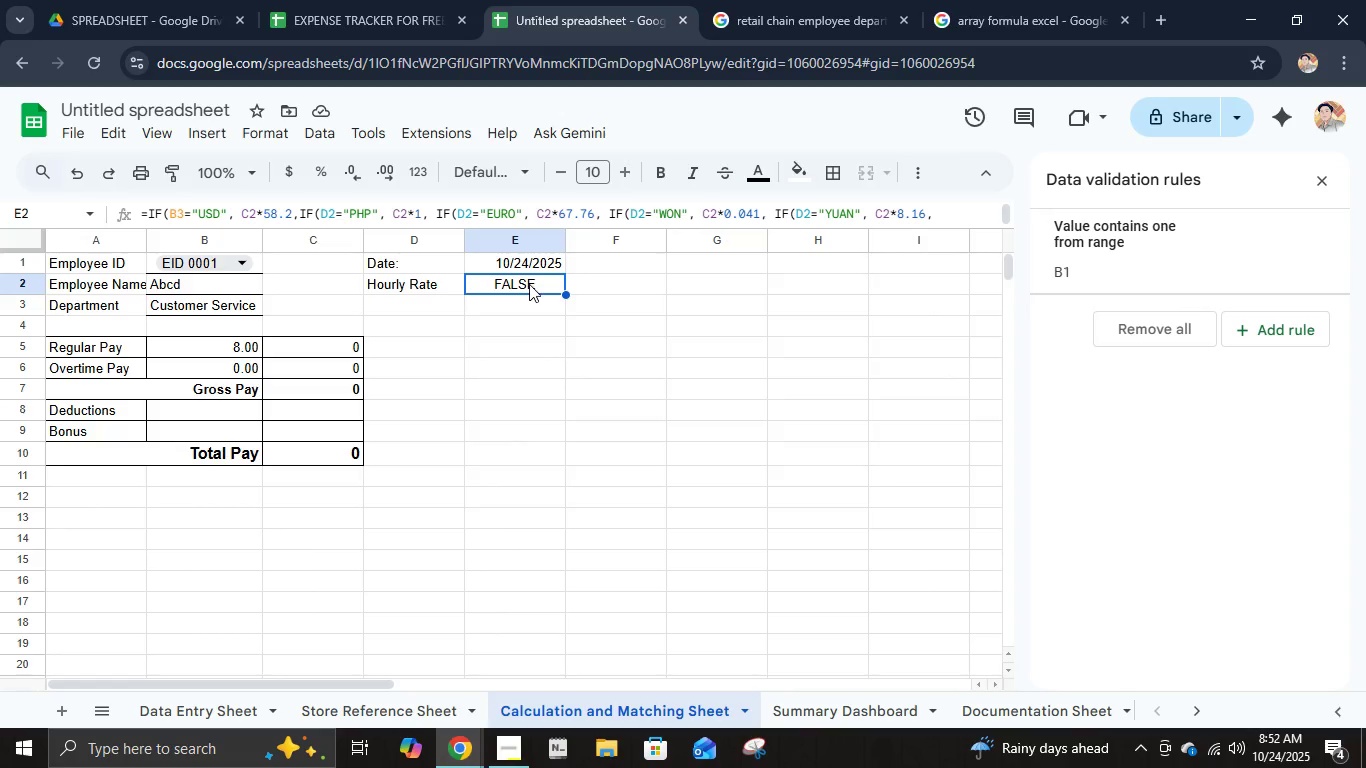 
key(Delete)
 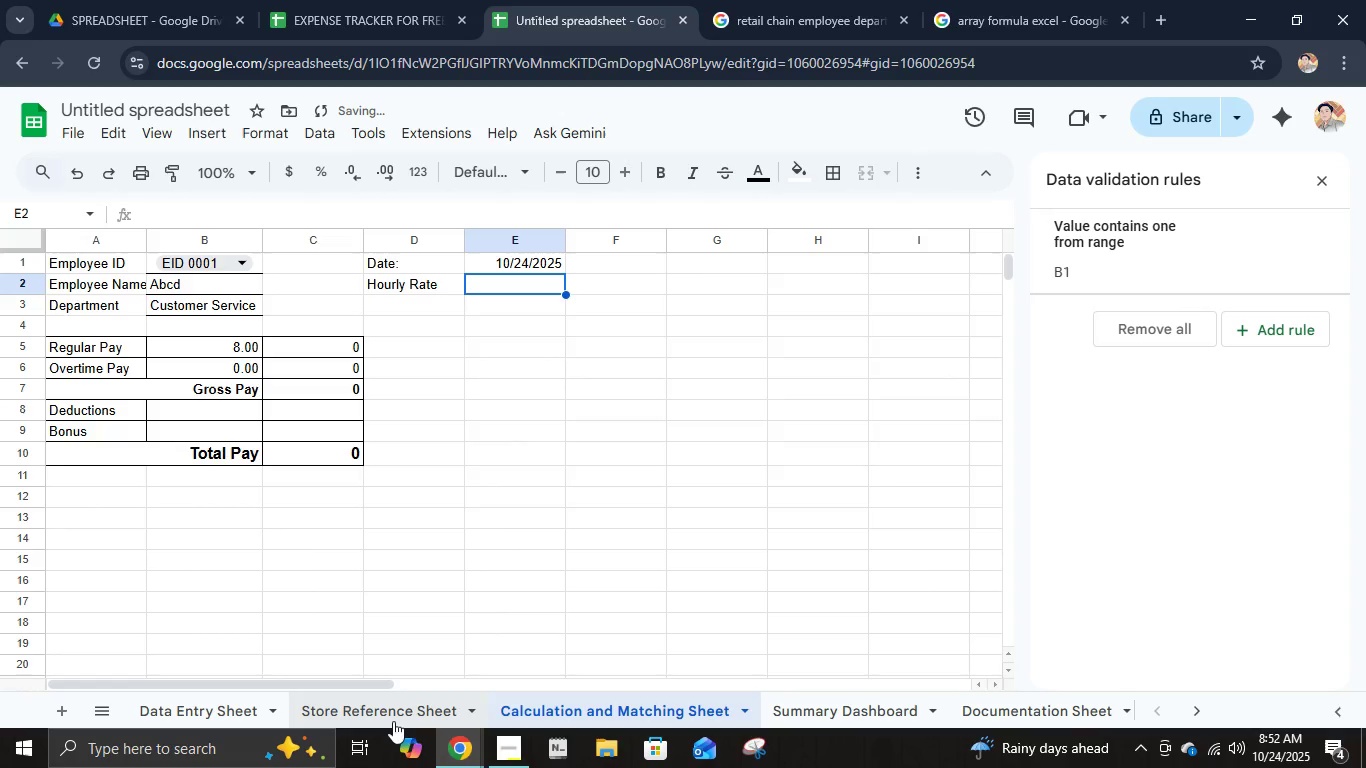 
left_click([393, 715])
 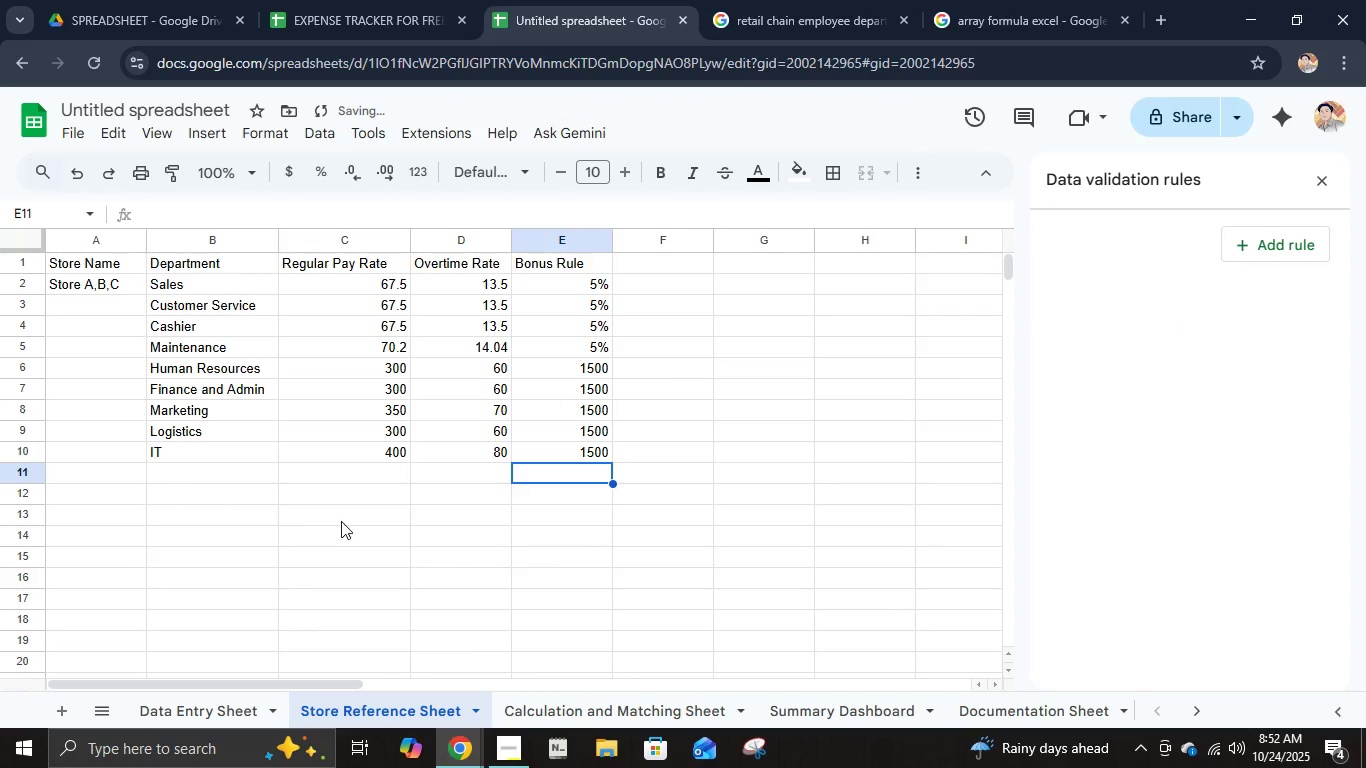 
left_click([341, 513])
 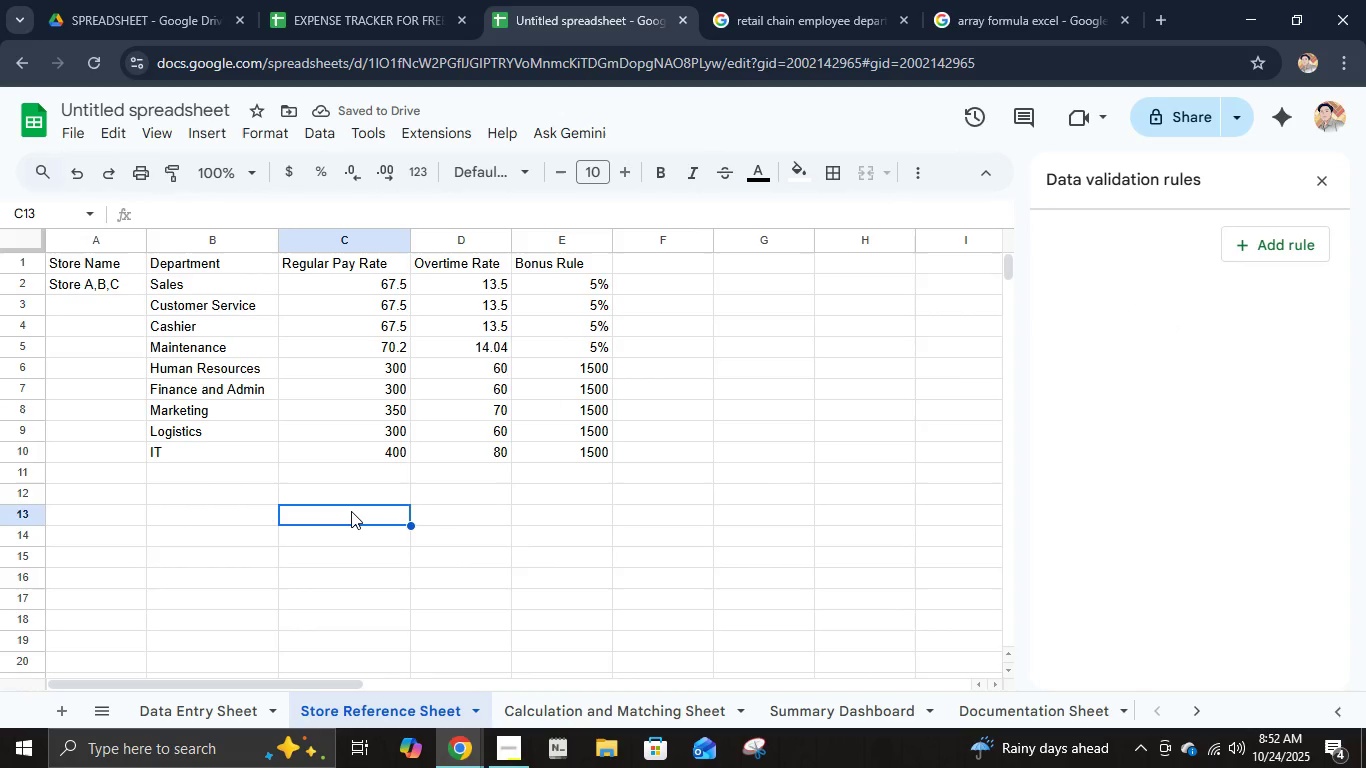 
key(Control+V)
 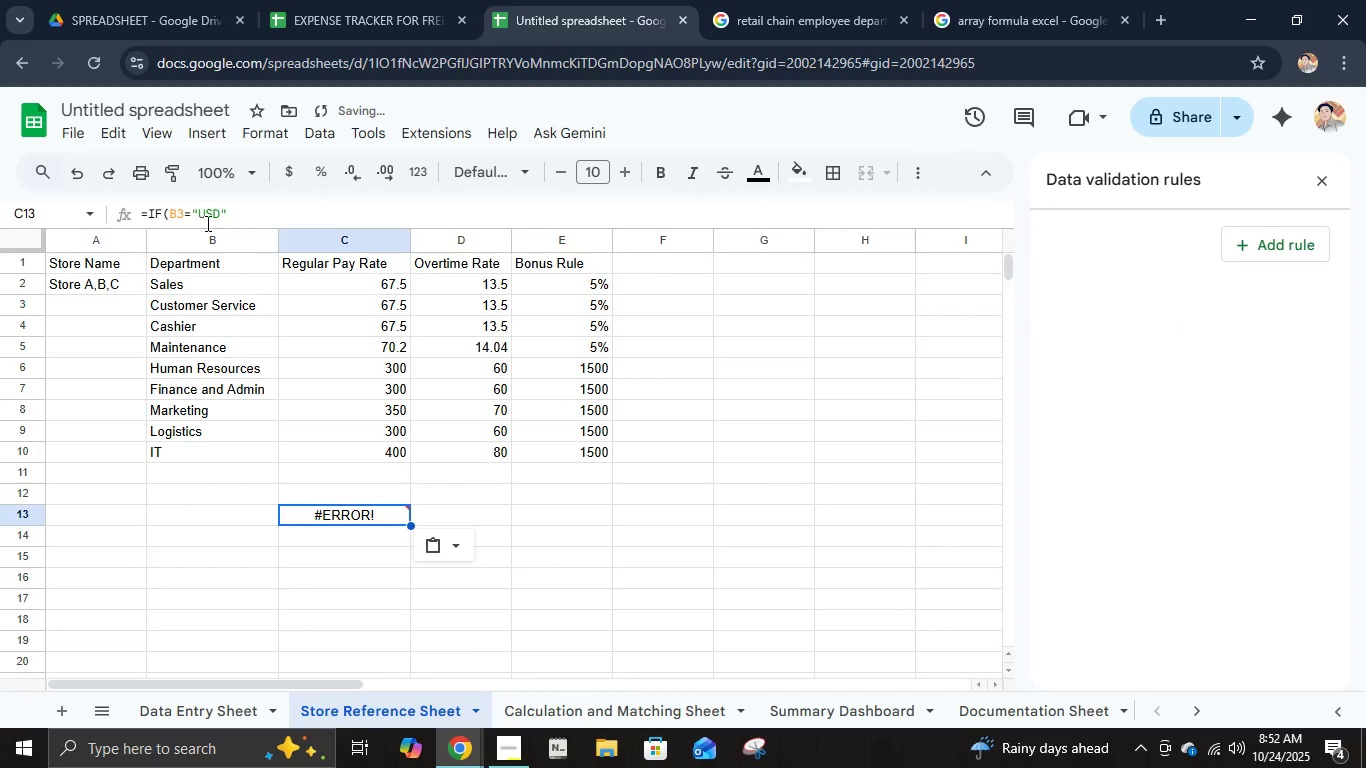 
left_click([235, 208])
 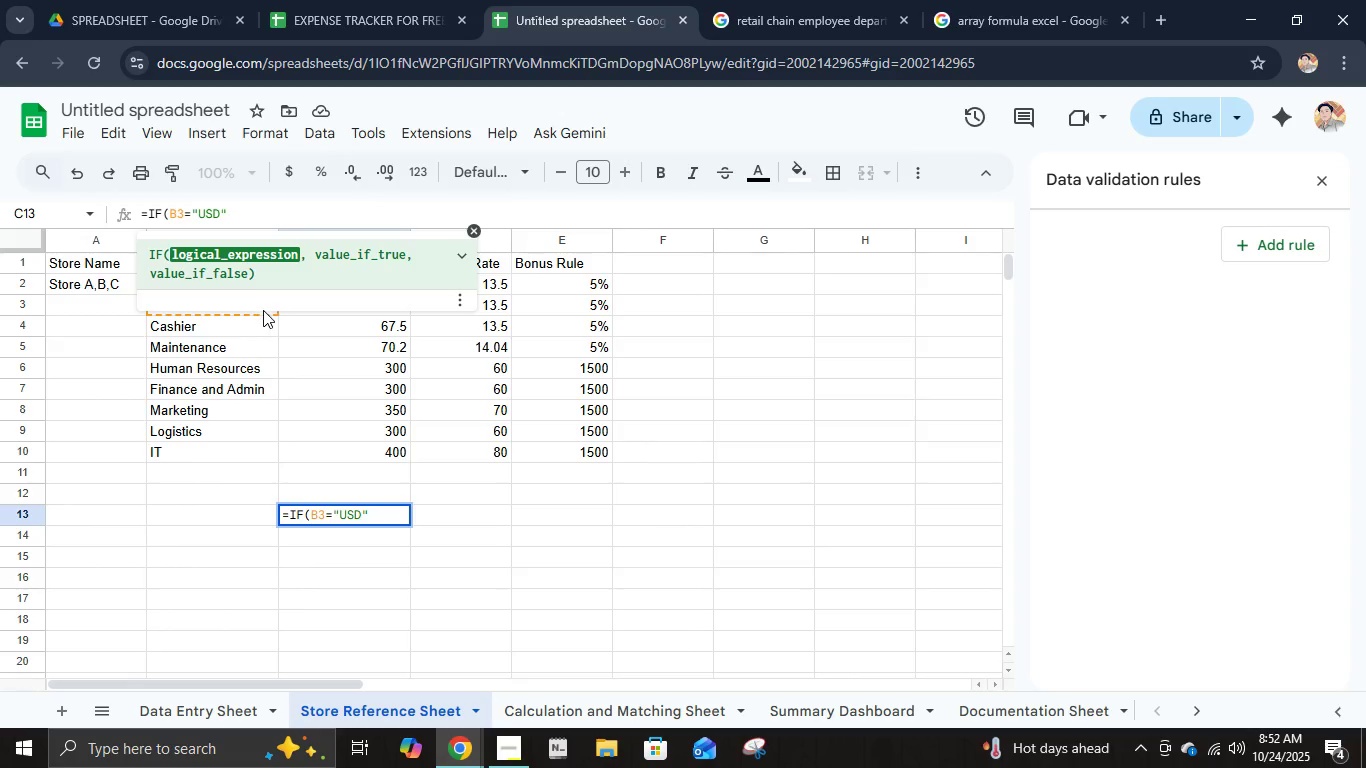 
wait(10.4)
 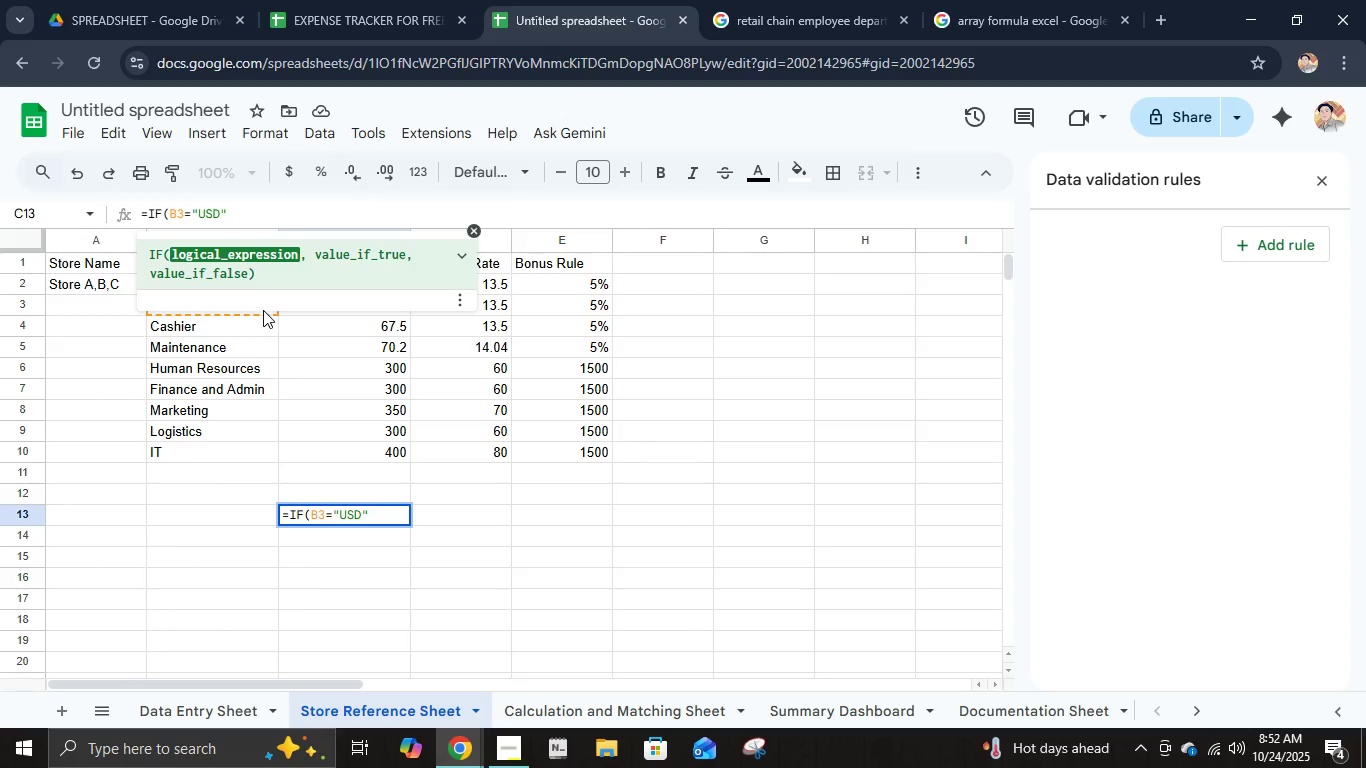 
left_click([1148, 20])
 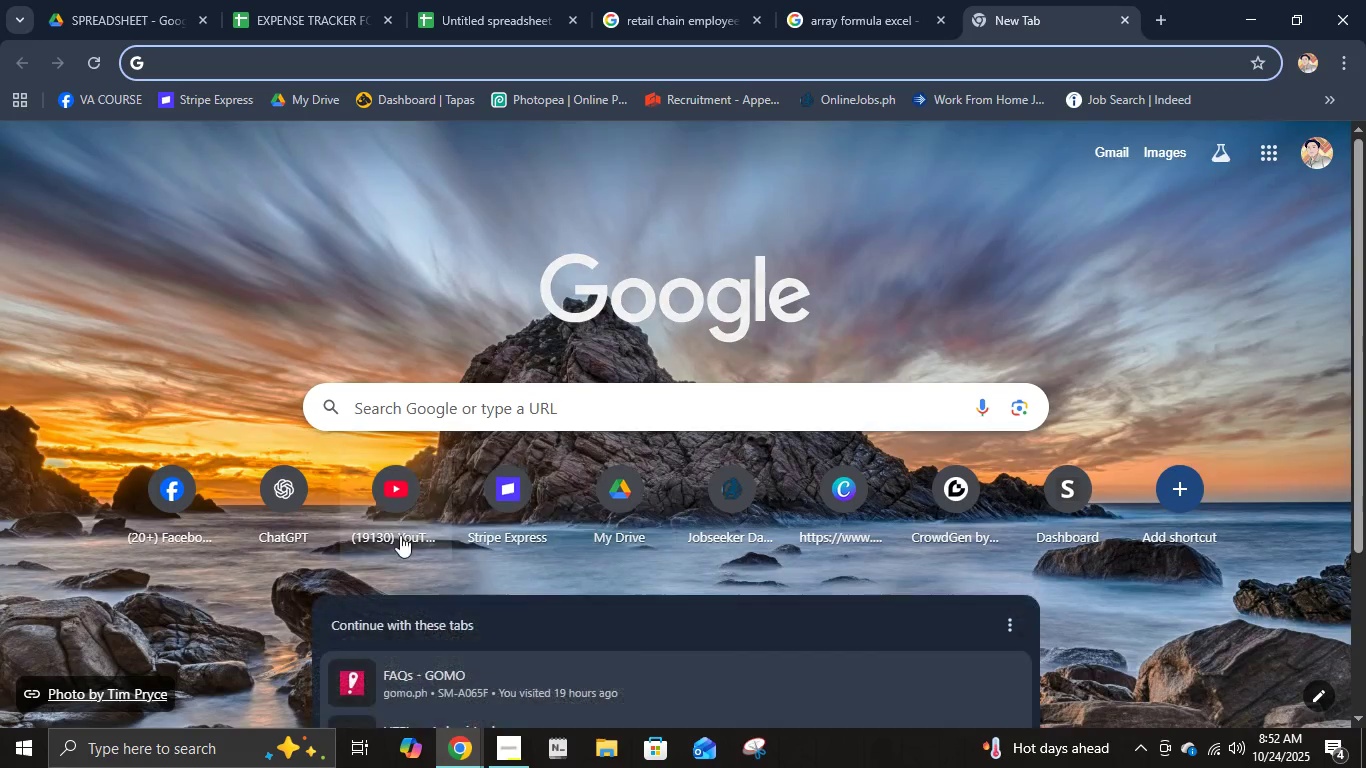 
left_click([407, 517])
 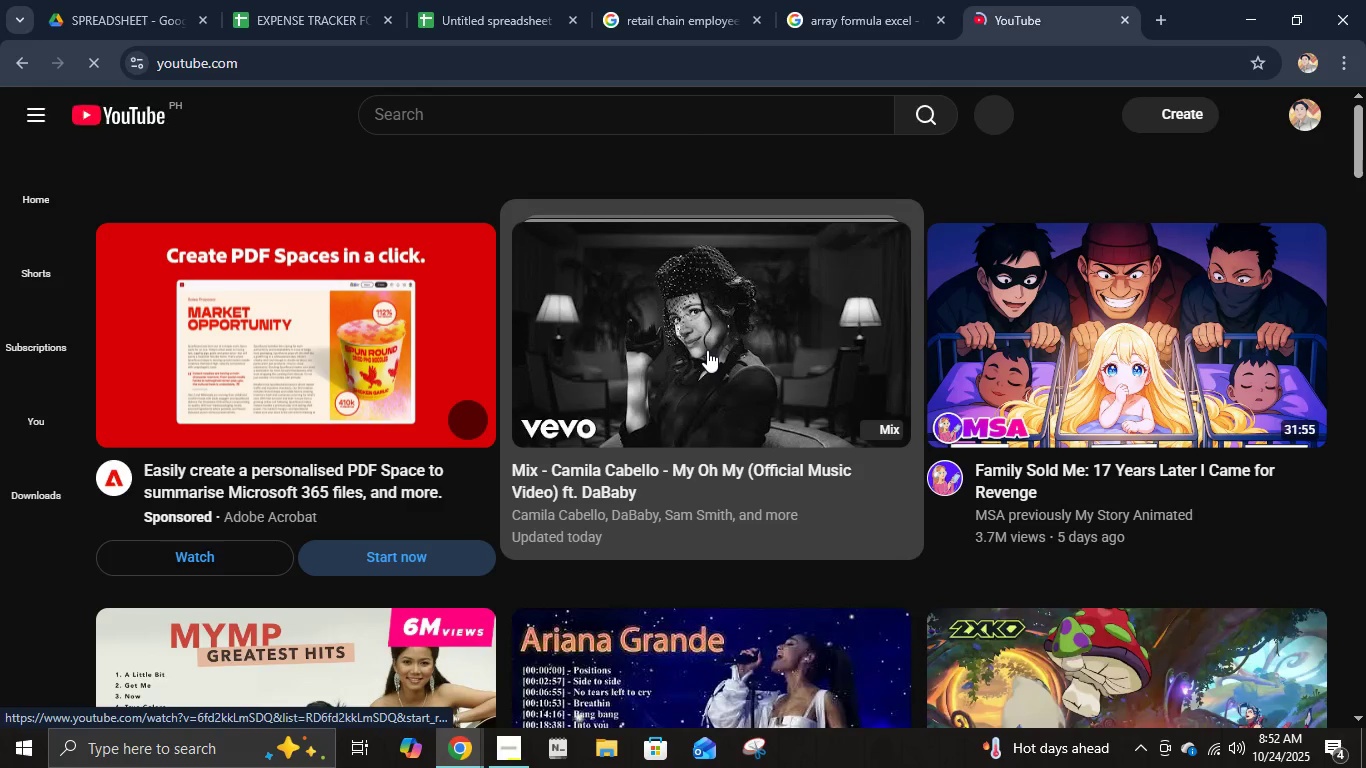 
wait(5.66)
 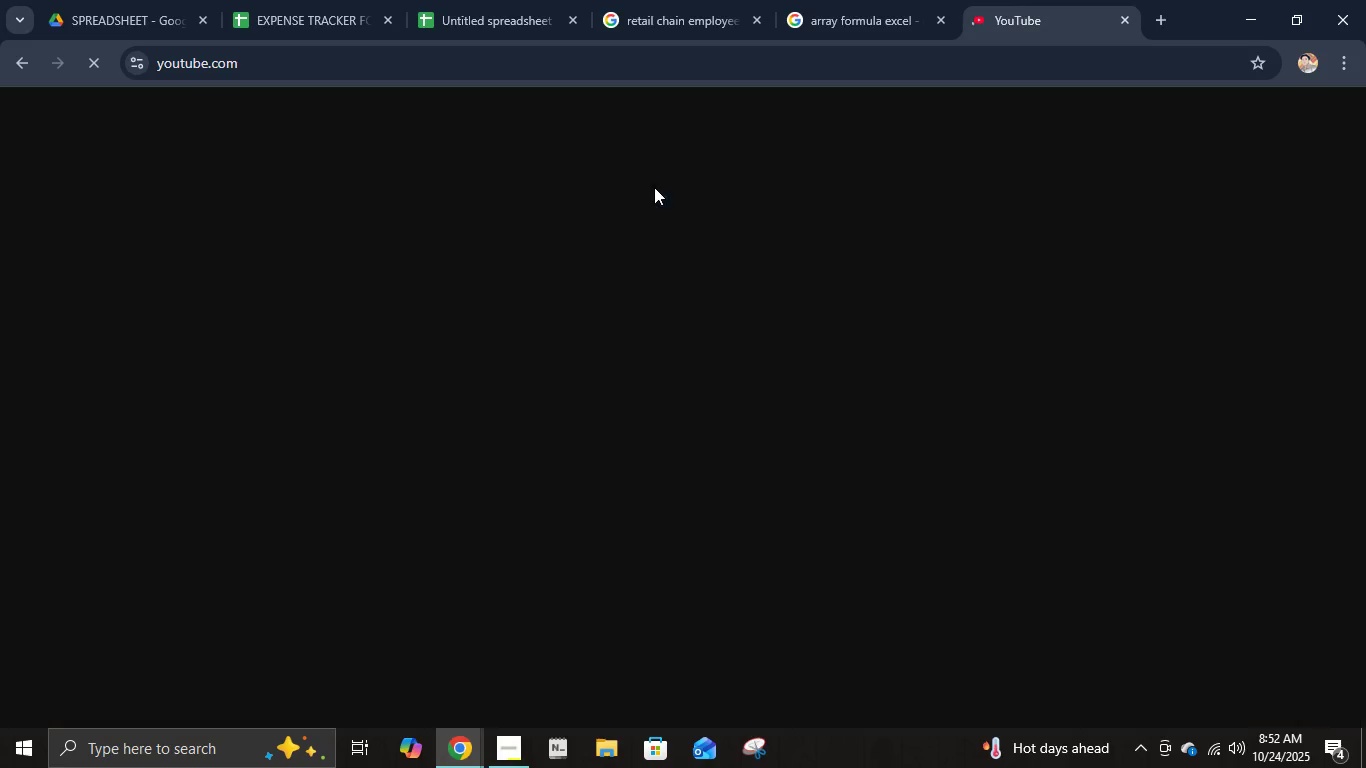 
scroll: coordinate [895, 406], scroll_direction: down, amount: 6.0
 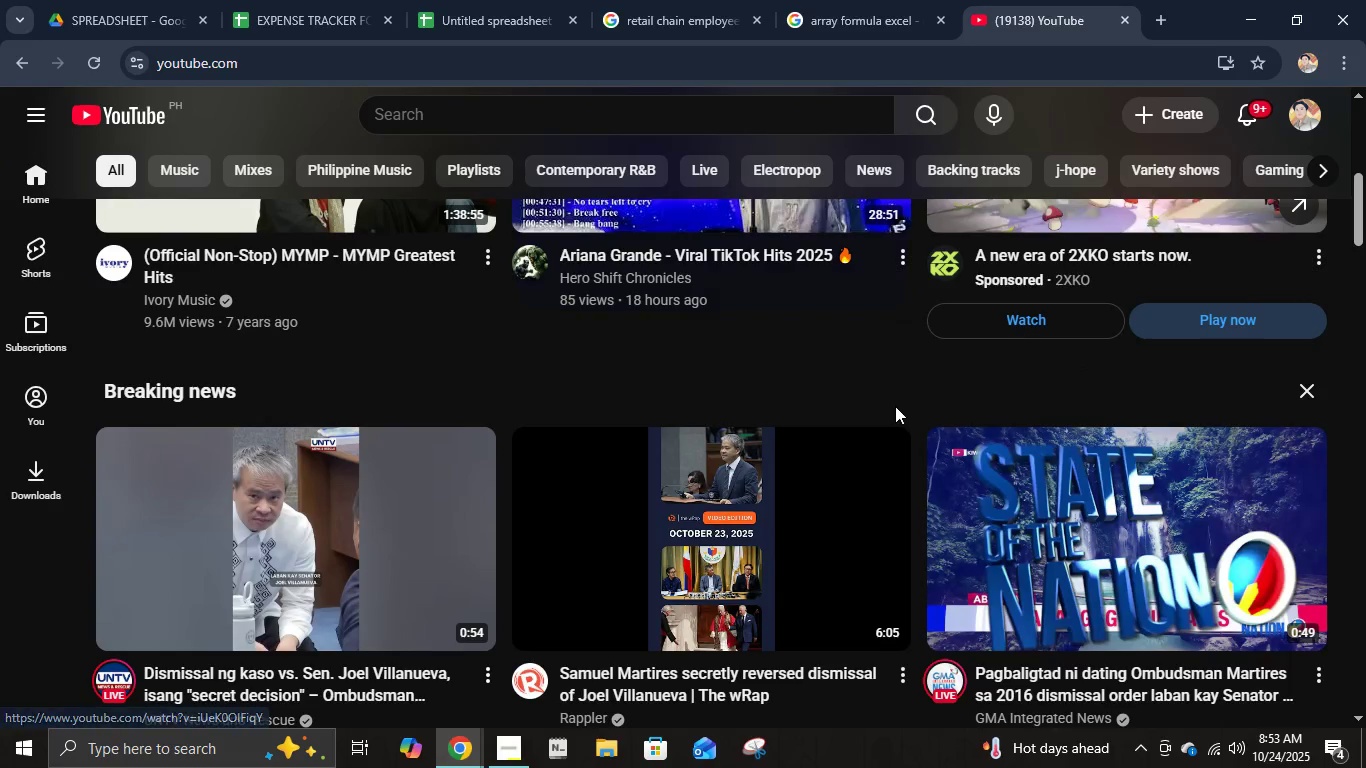 
scroll: coordinate [895, 406], scroll_direction: up, amount: 2.0
 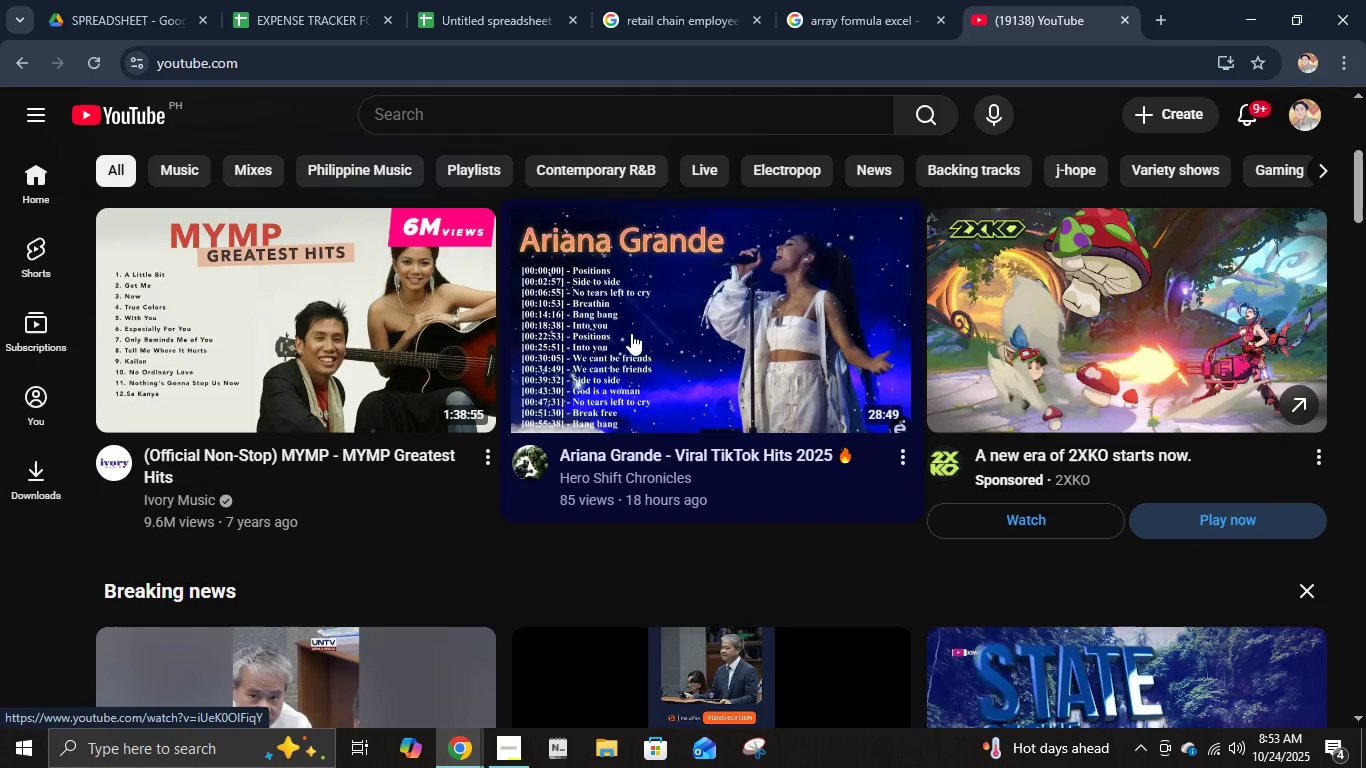 
left_click([634, 326])
 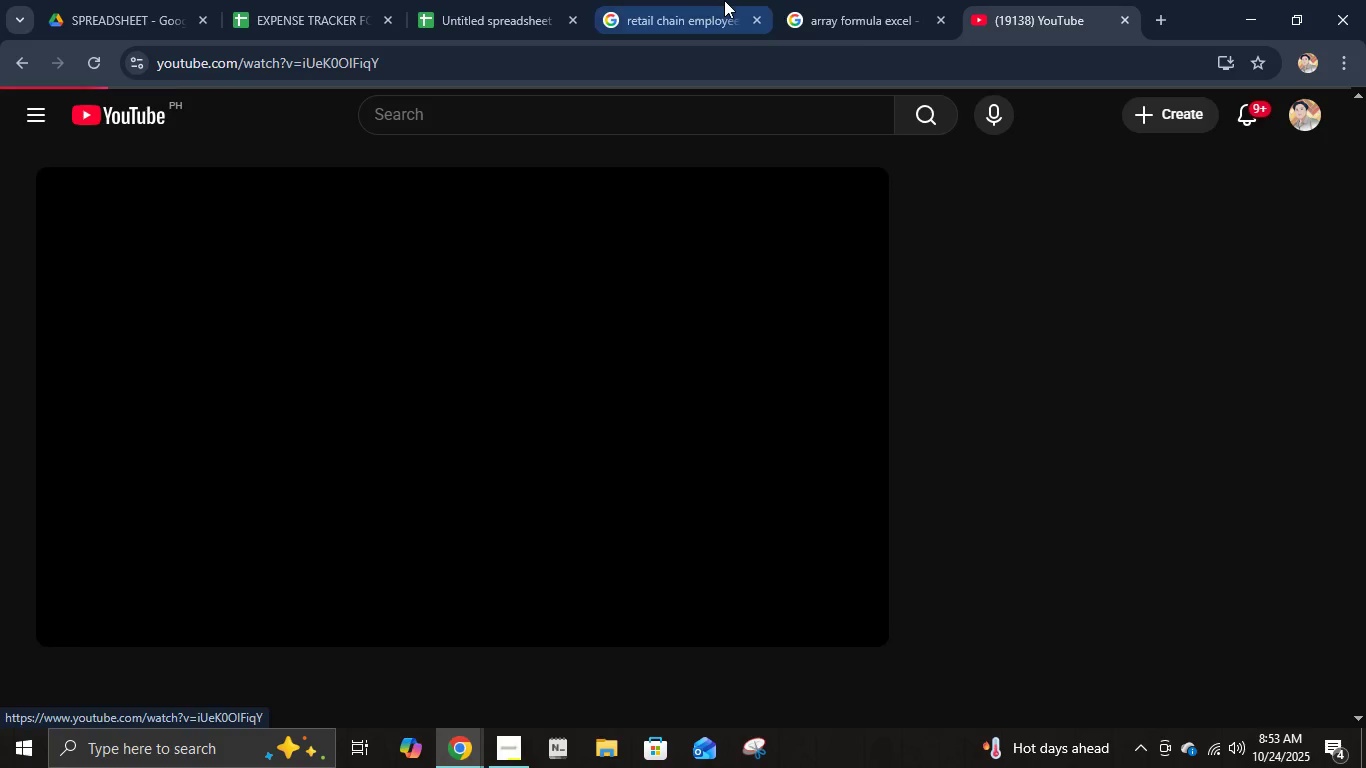 
left_click([724, 0])
 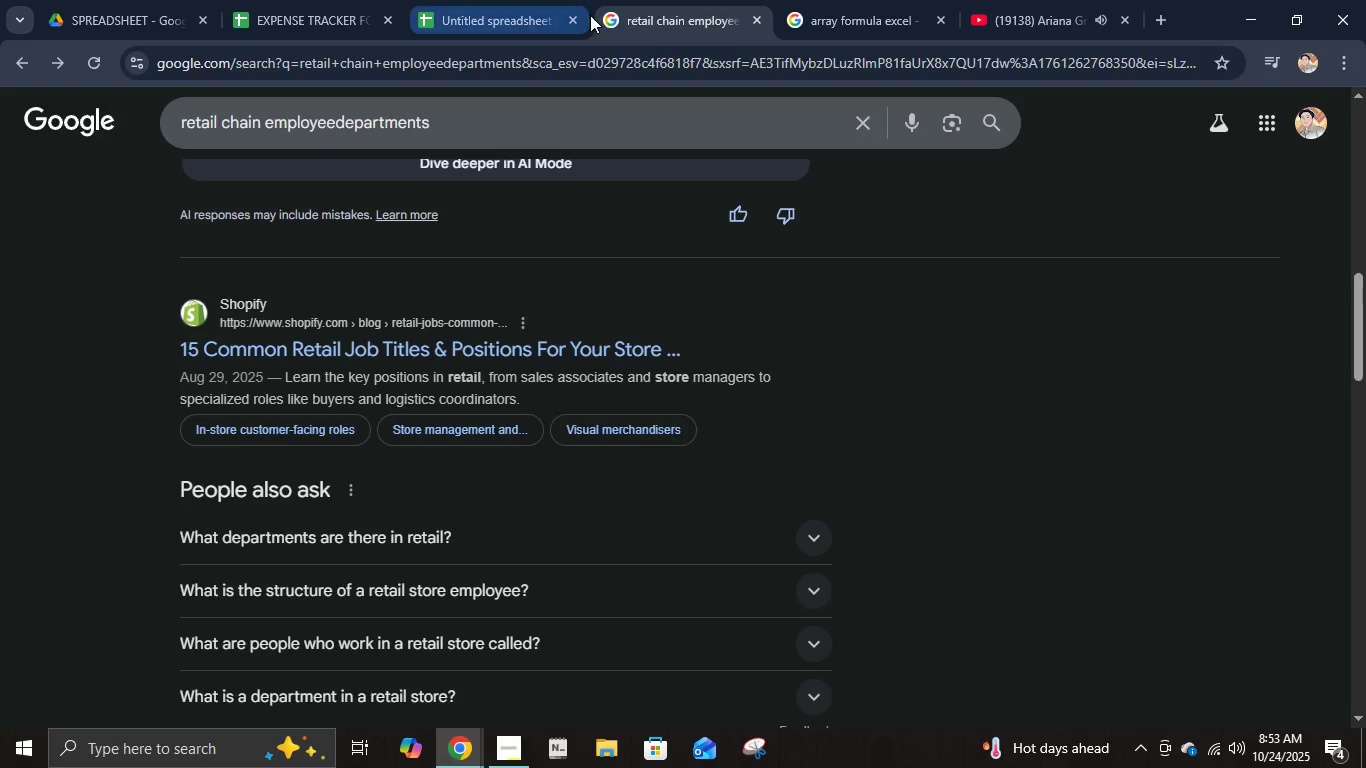 
left_click([517, 4])
 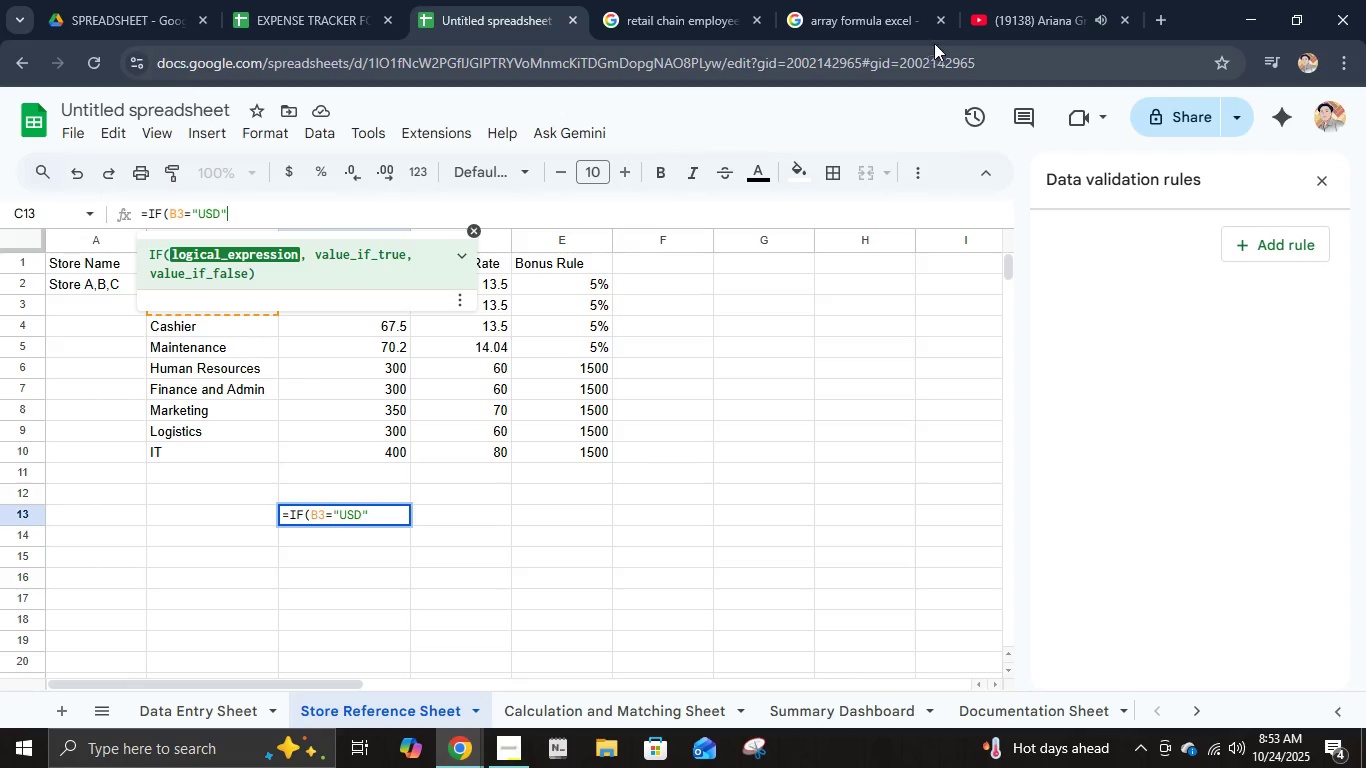 
left_click([1082, 0])
 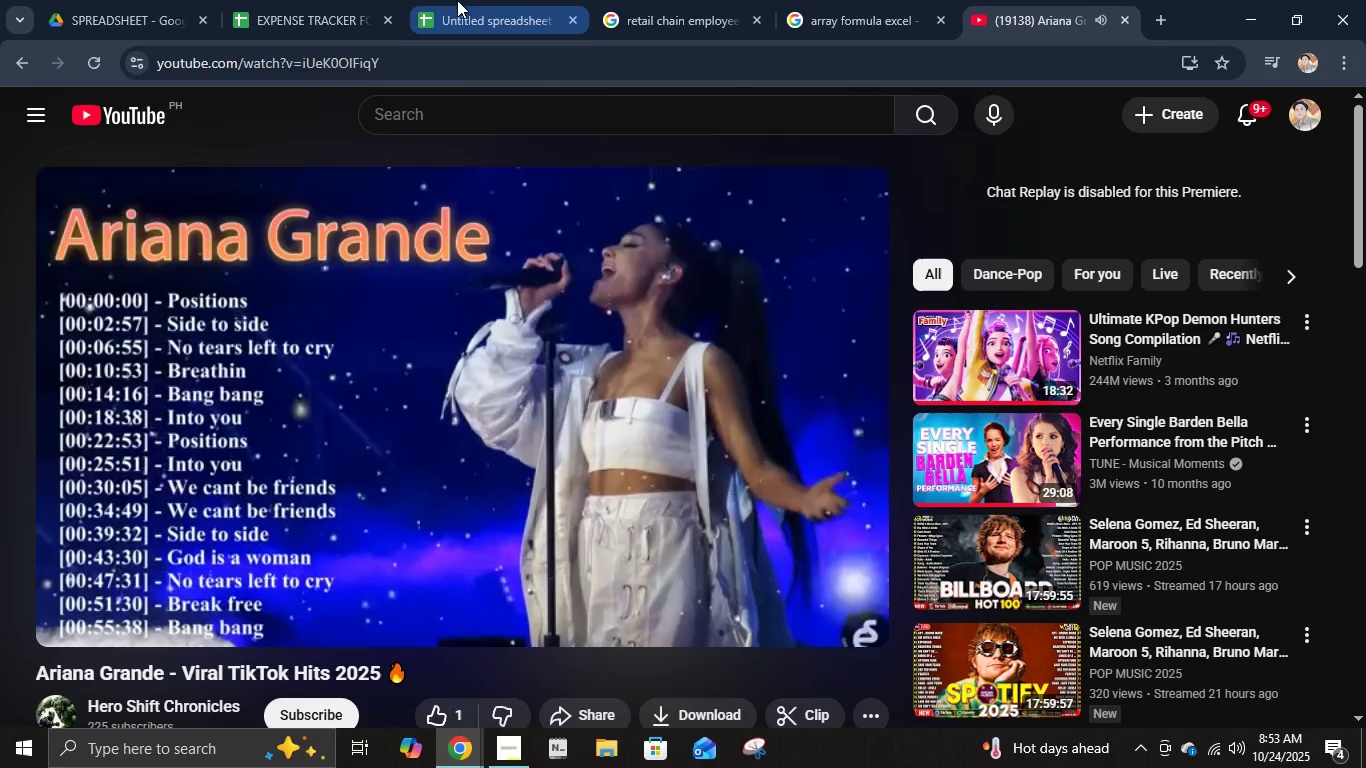 
left_click([457, 0])
 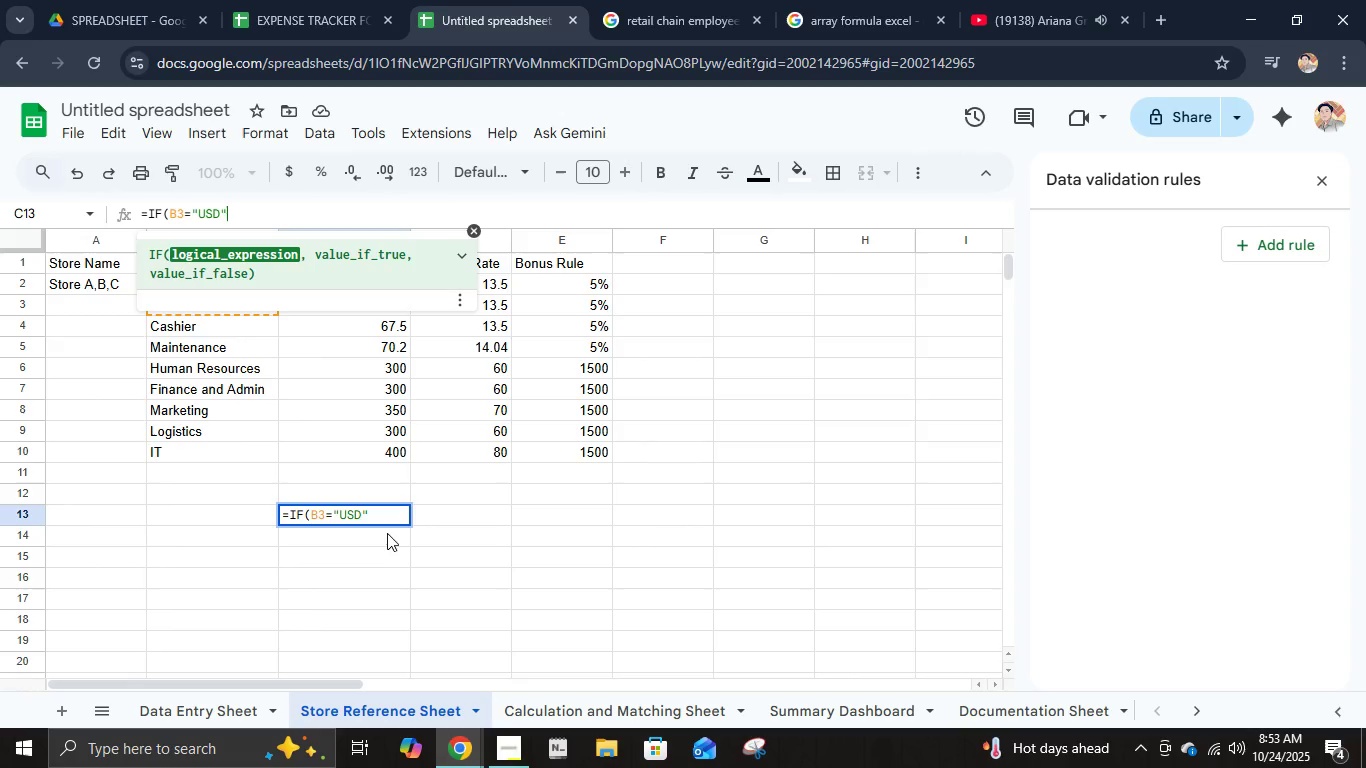 
double_click([383, 520])
 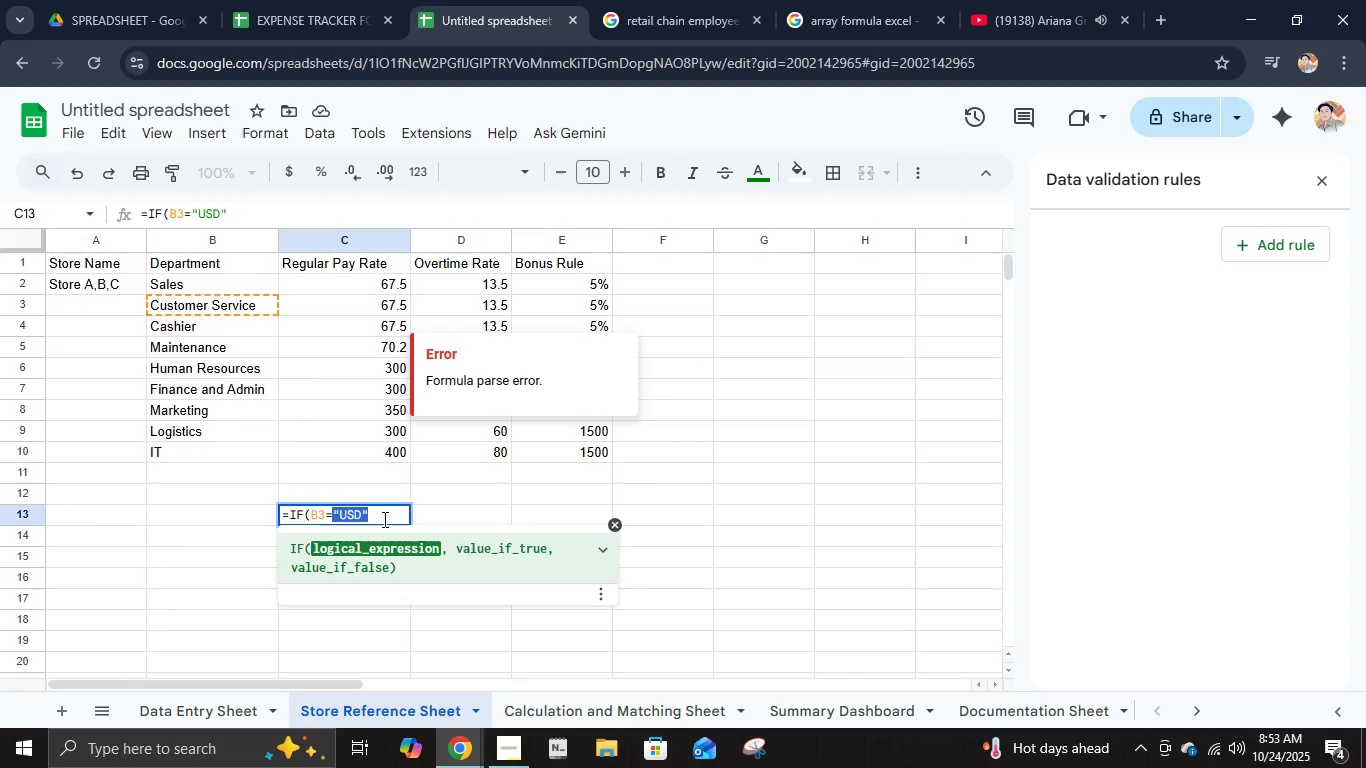 
left_click([383, 519])
 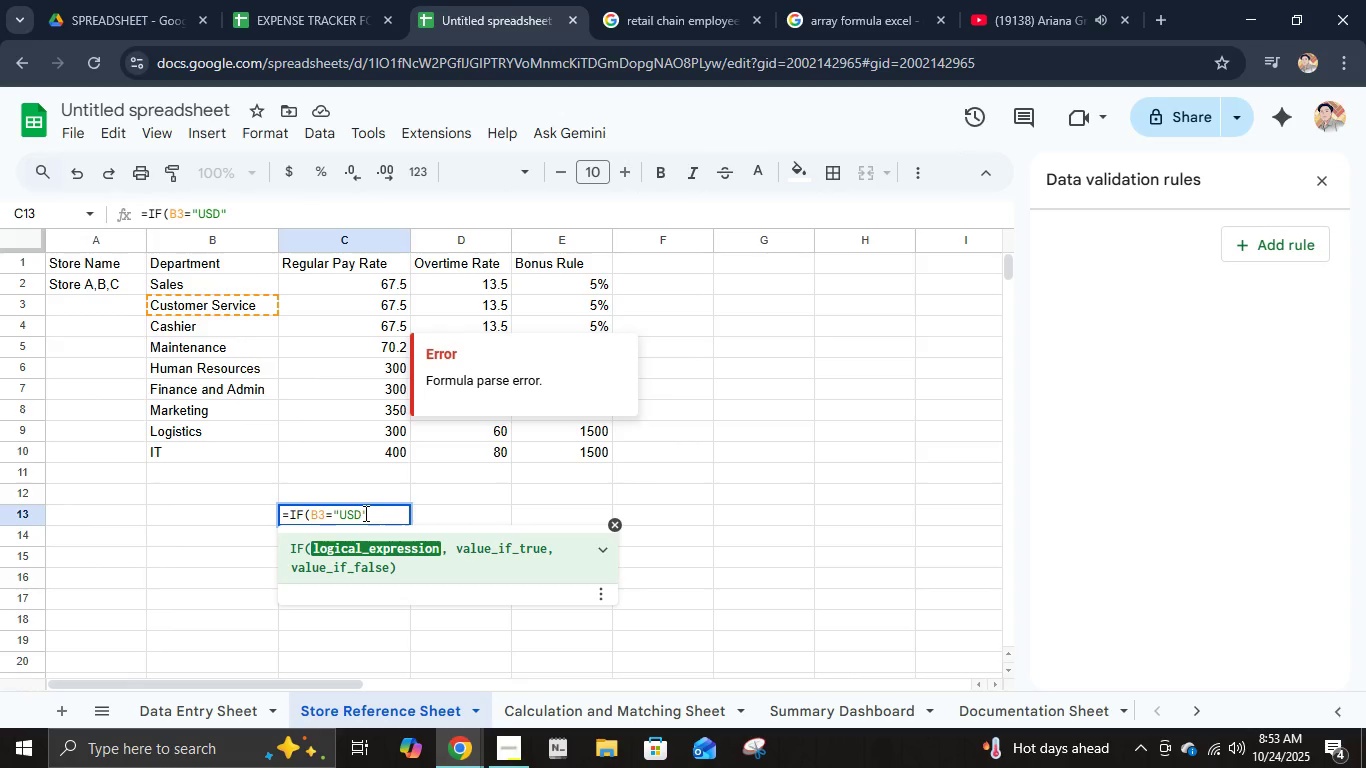 
left_click([364, 513])
 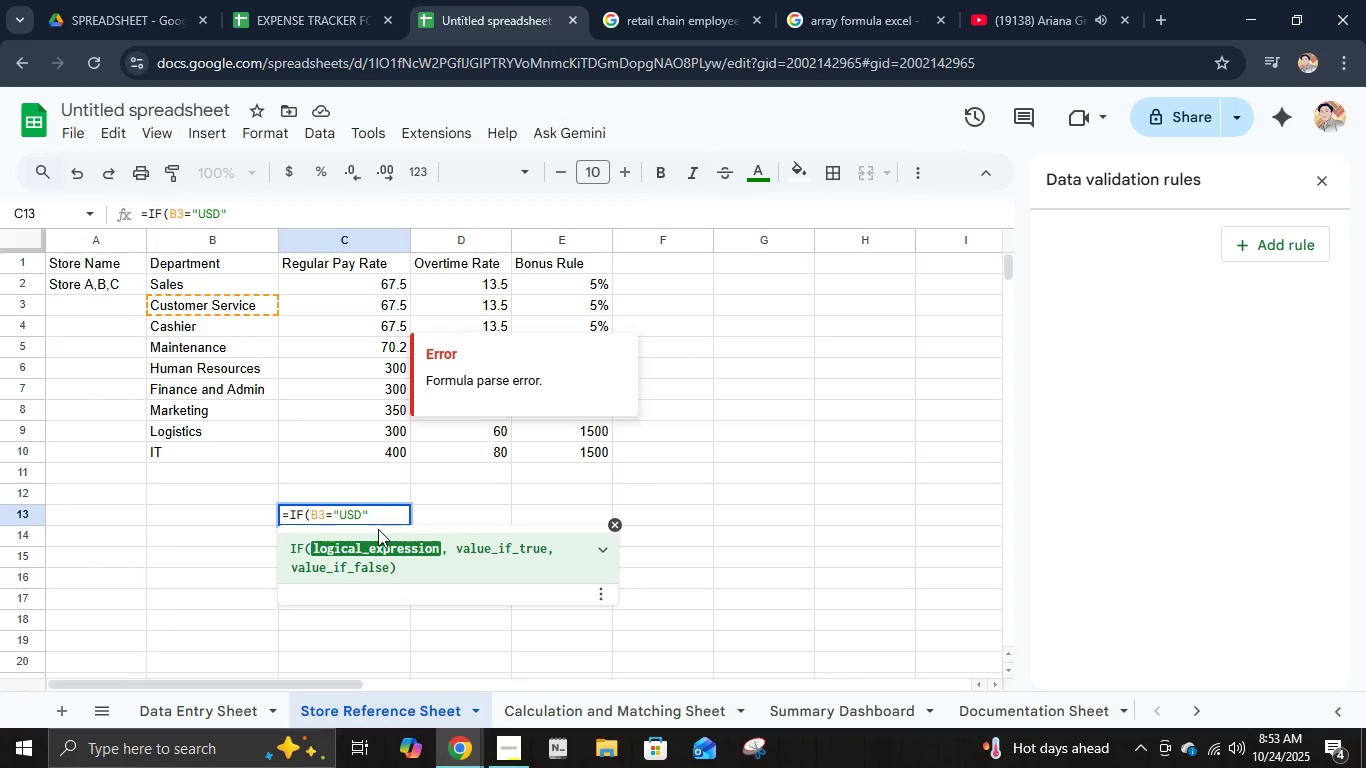 
key(Backspace)
key(Backspace)
key(Backspace)
key(Backspace)
type("Sales)
 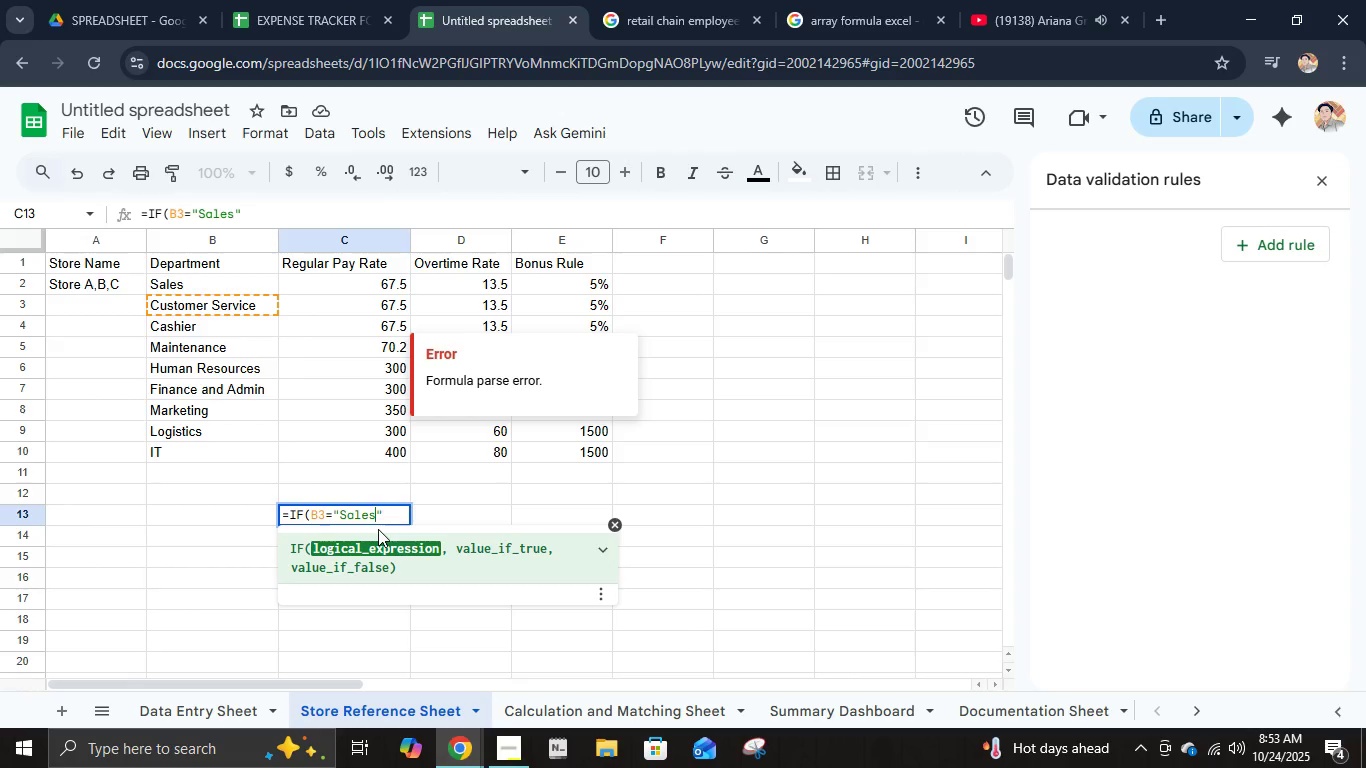 
key(ArrowRight)
 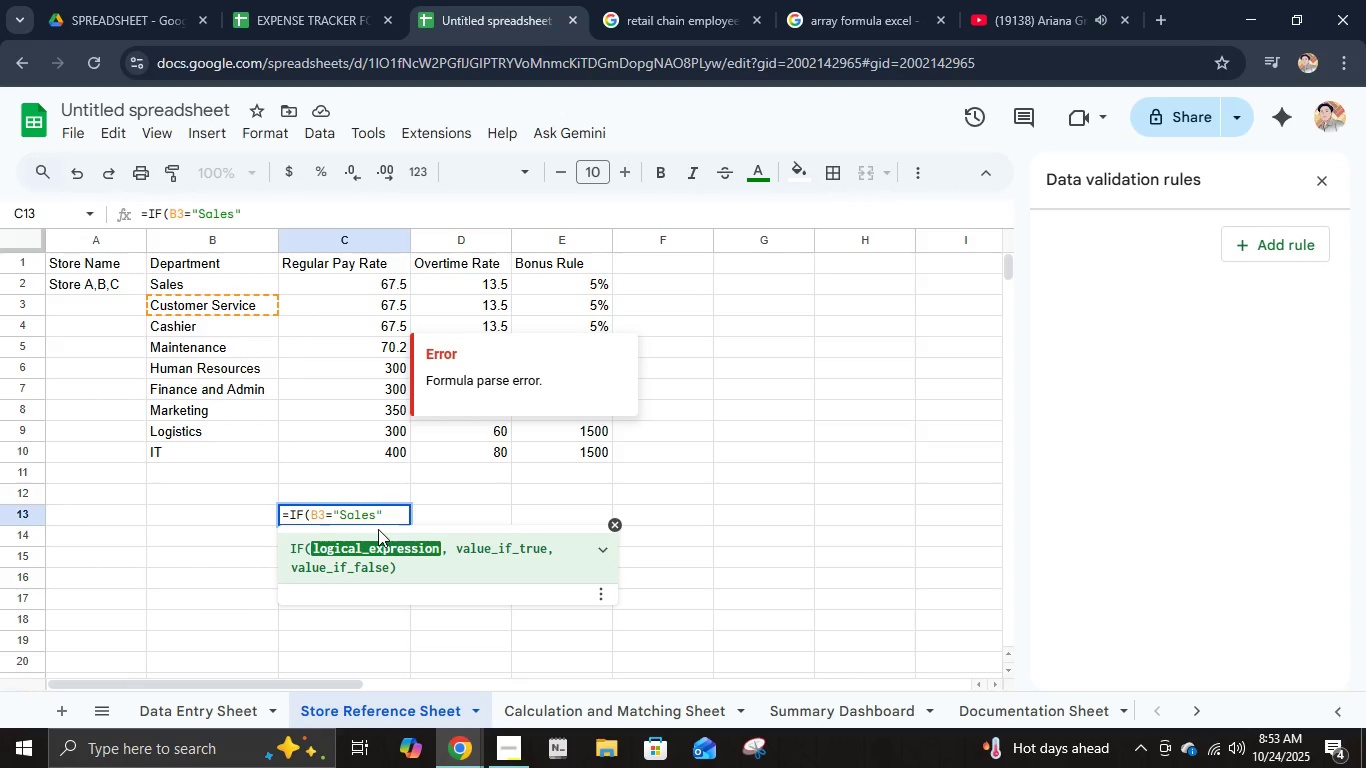 
wait(9.77)
 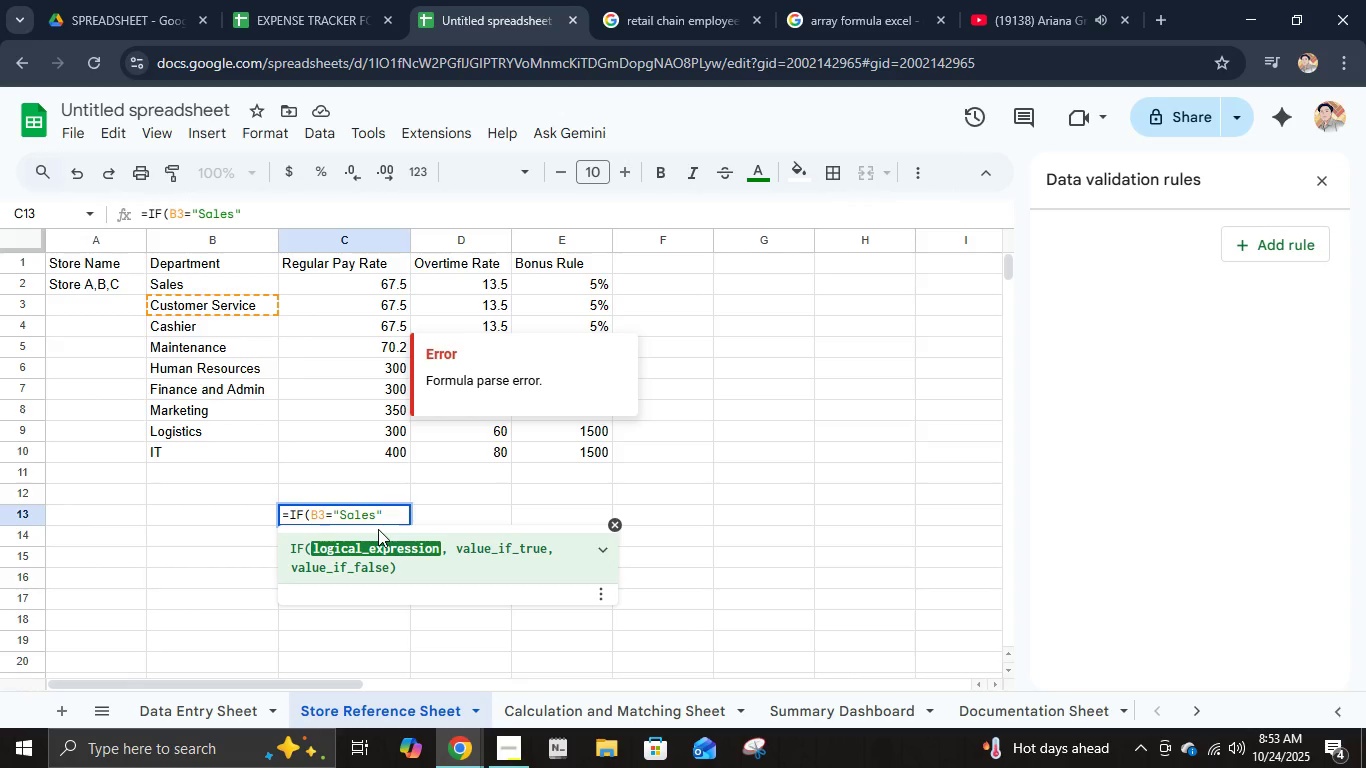 
type(, 'Store Reference Shee')
key(Backspace)
type(t'!)
 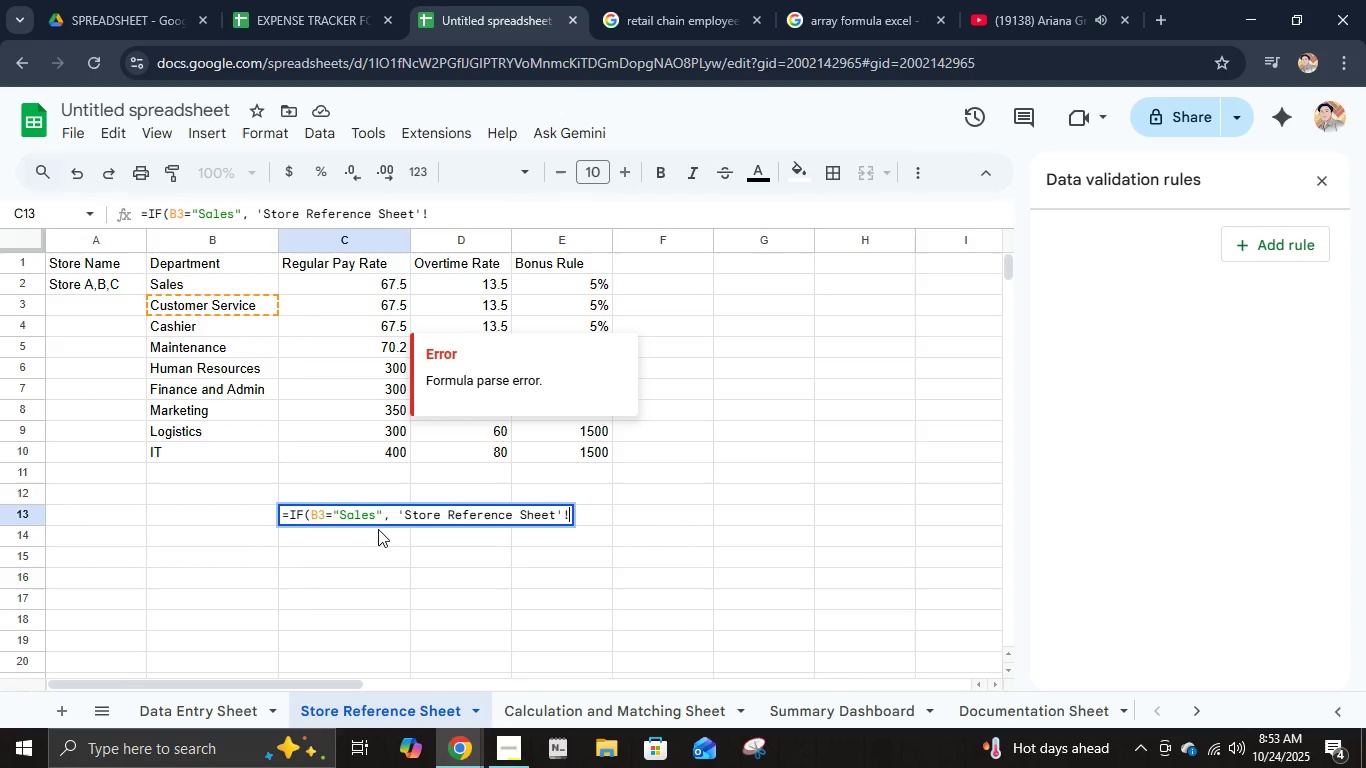 
wait(8.49)
 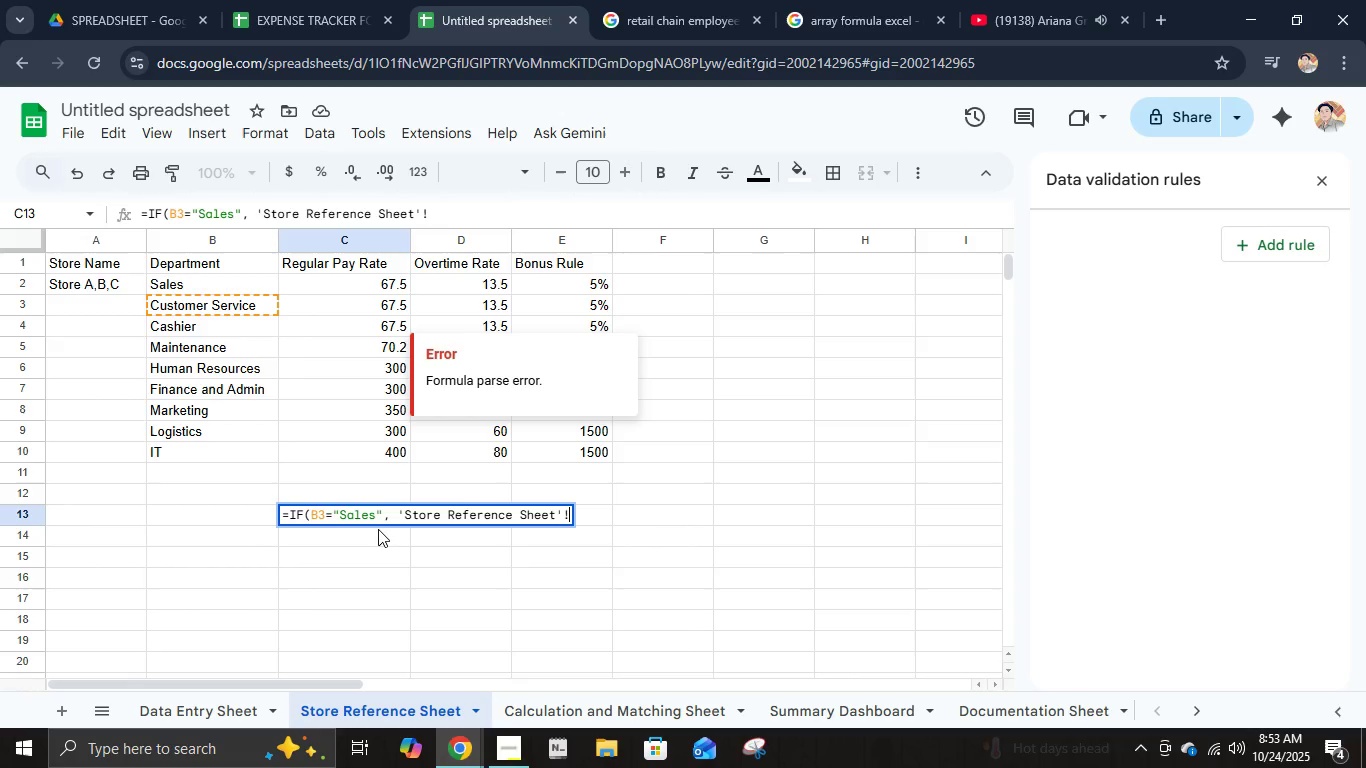 
hold_key(key=Backspace, duration=0.93)
 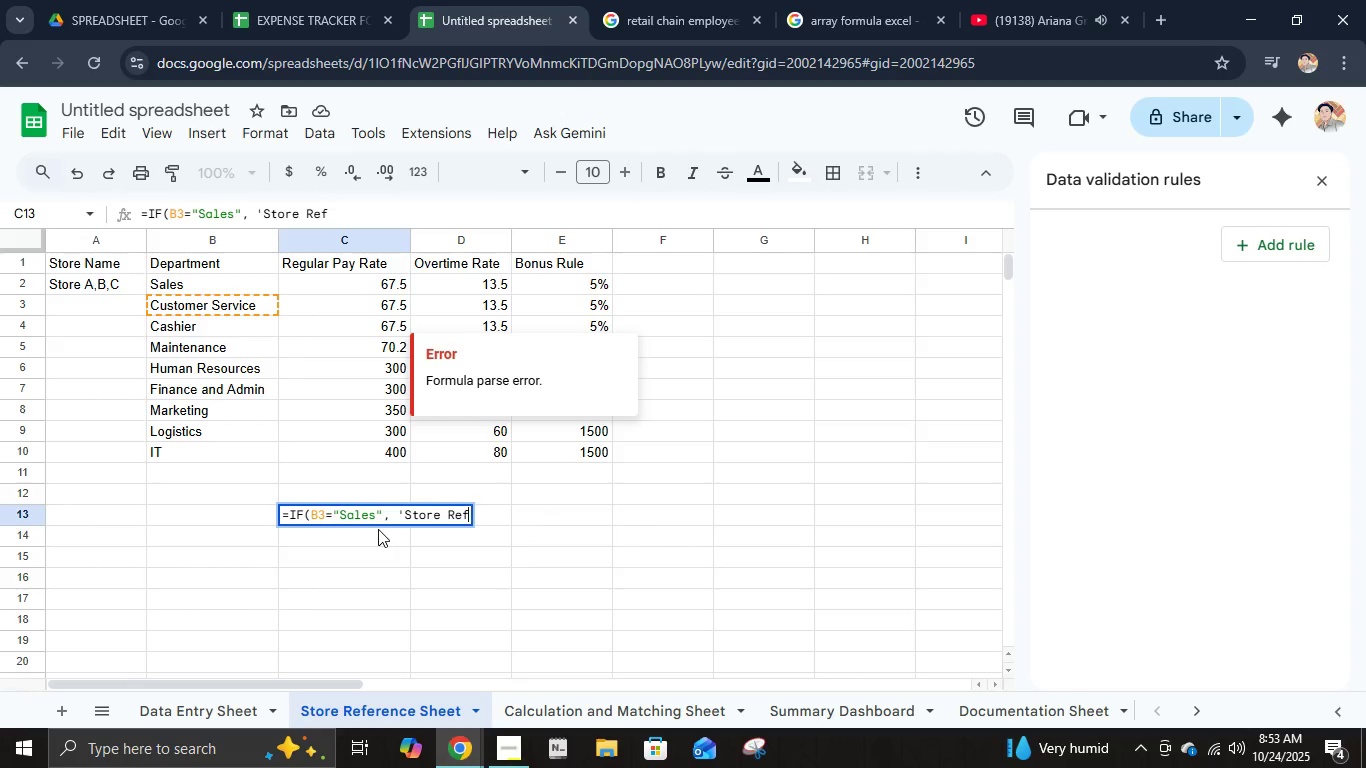 
hold_key(key=Backspace, duration=0.74)
 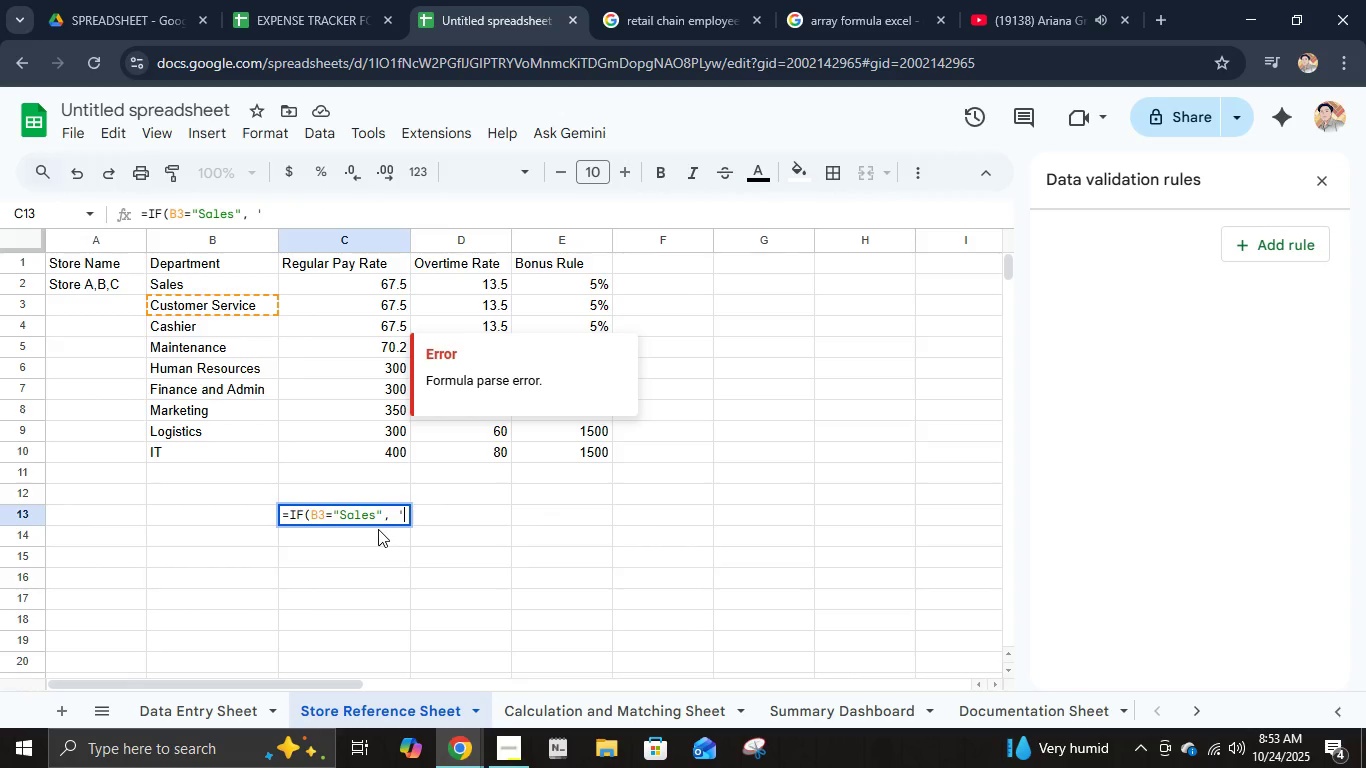 
key(Backspace)
 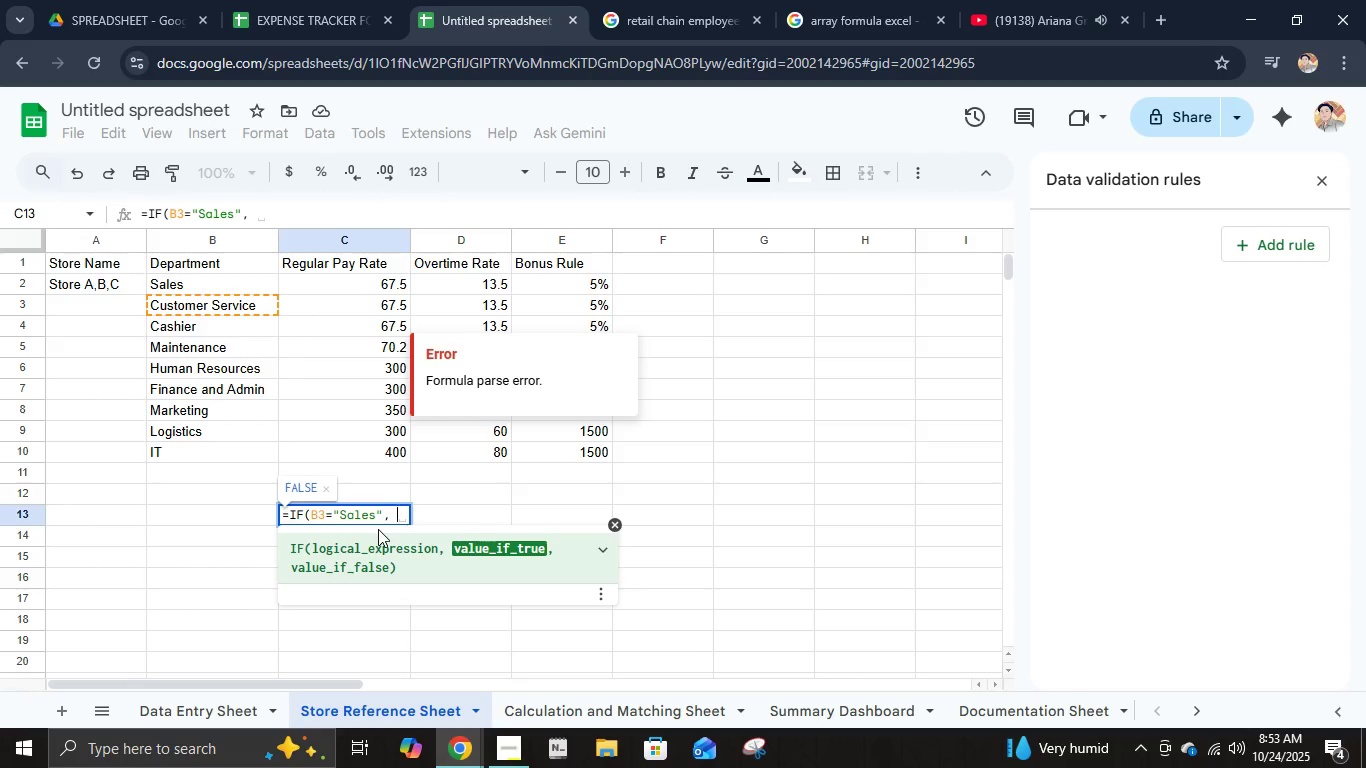 
wait(5.7)
 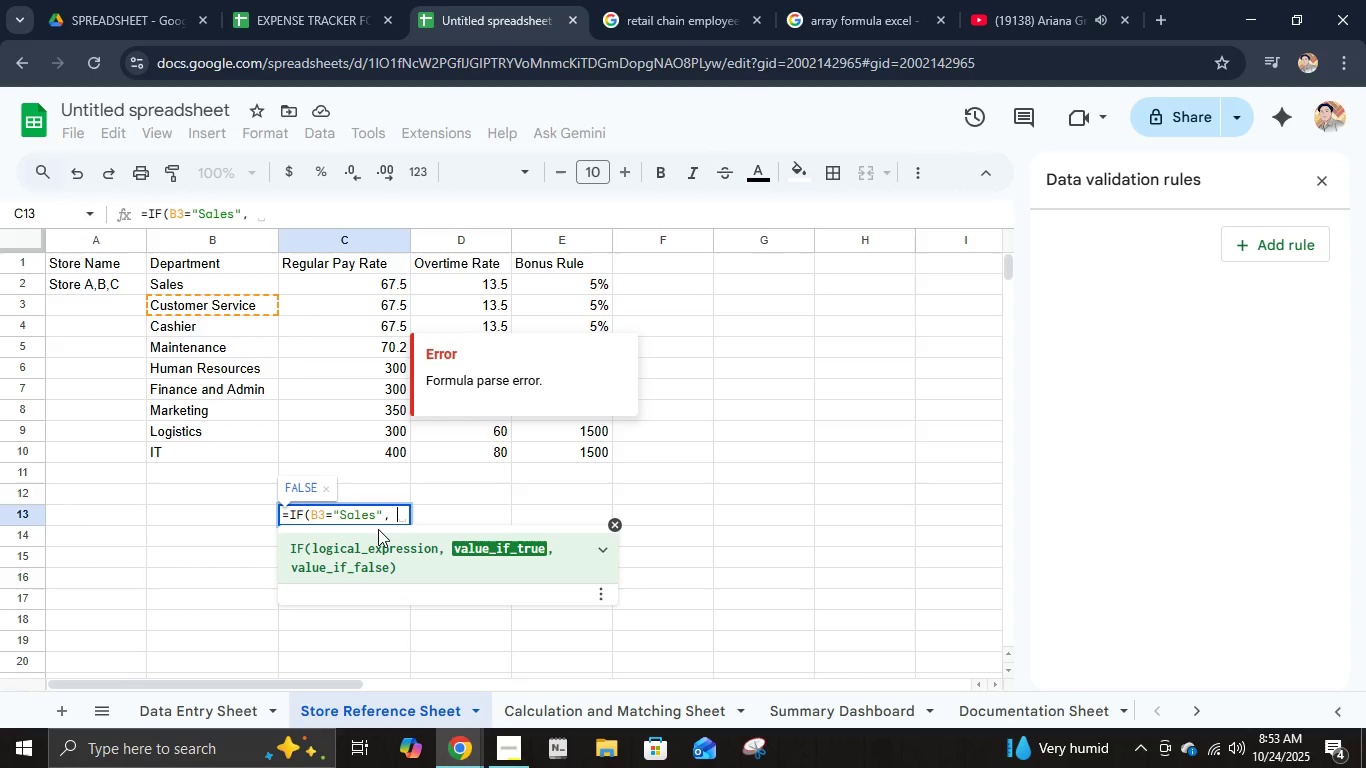 
type(67.5))
key(Backspace)
type(, IF(B3="Customer Service", 67.5)
 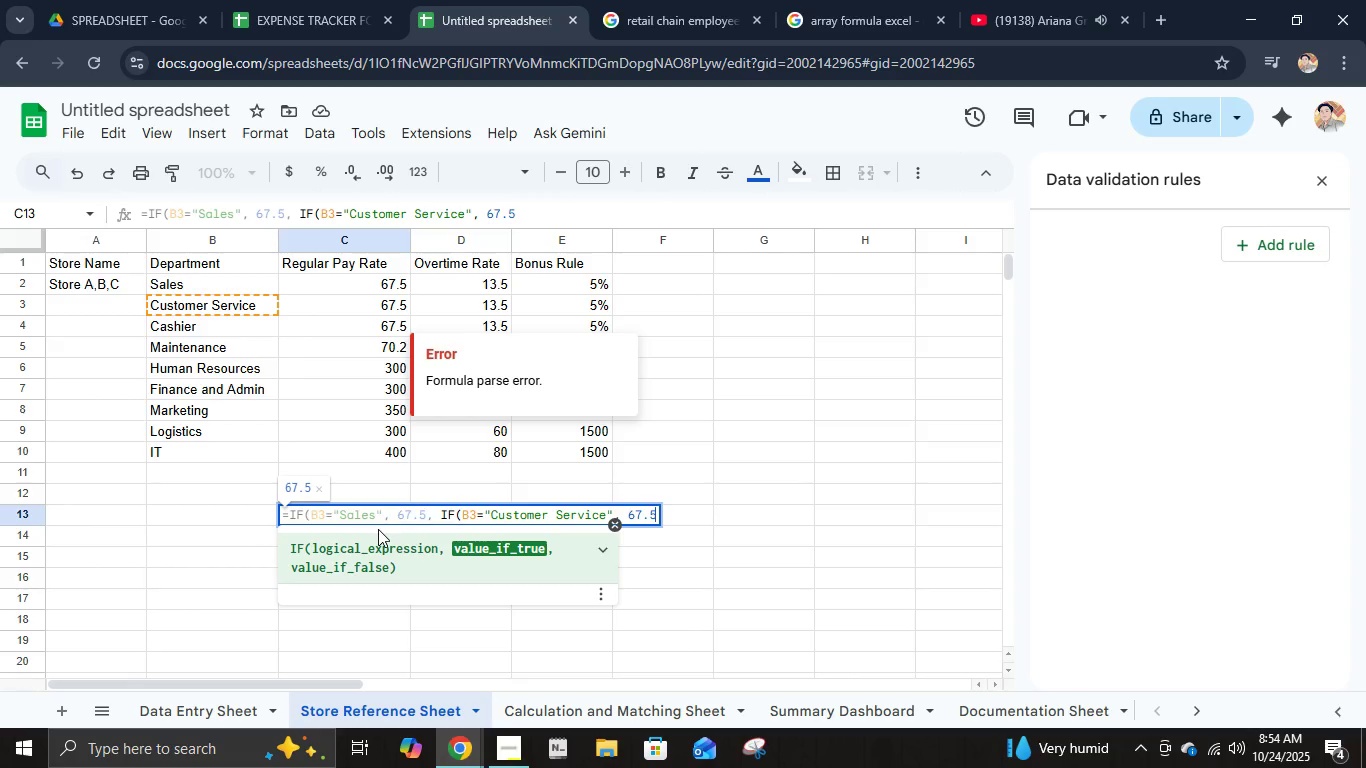 
wait(5.18)
 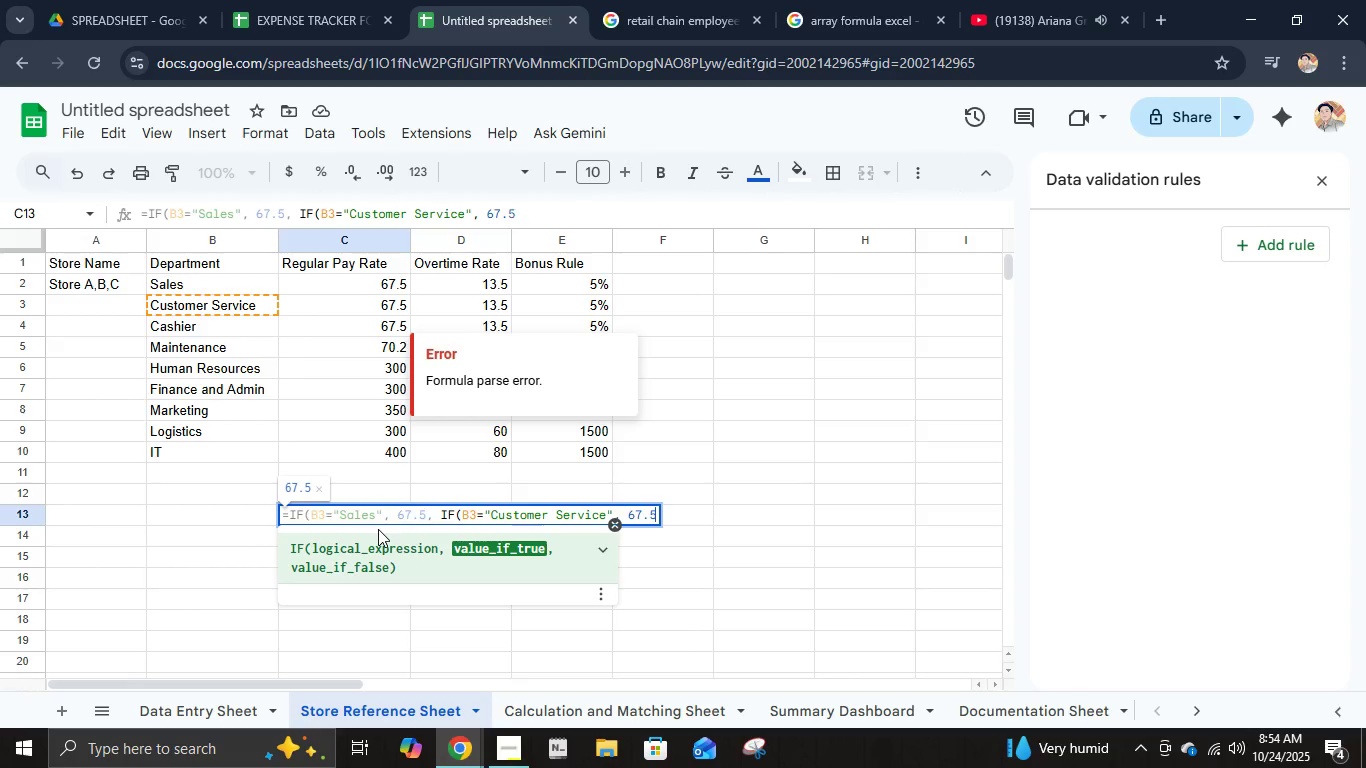 
type(, IF()
 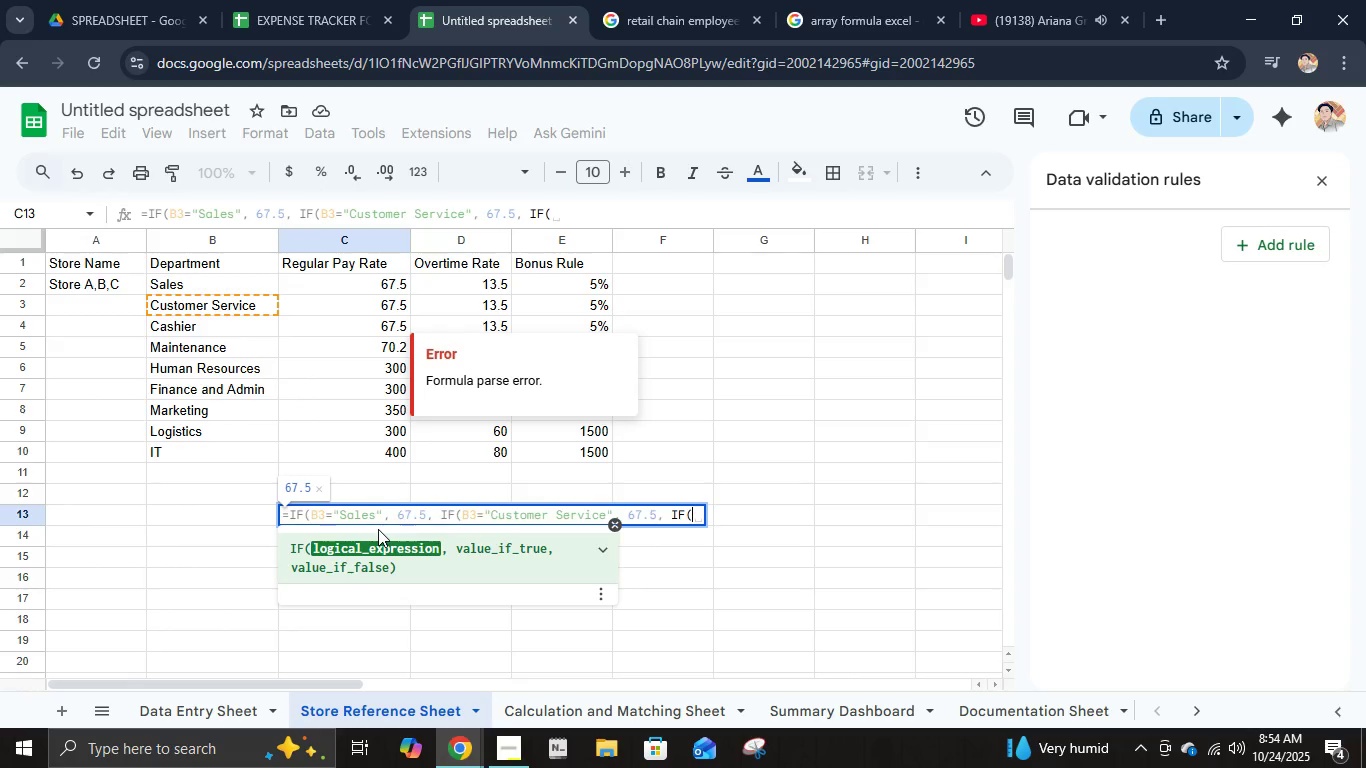 
wait(5.72)
 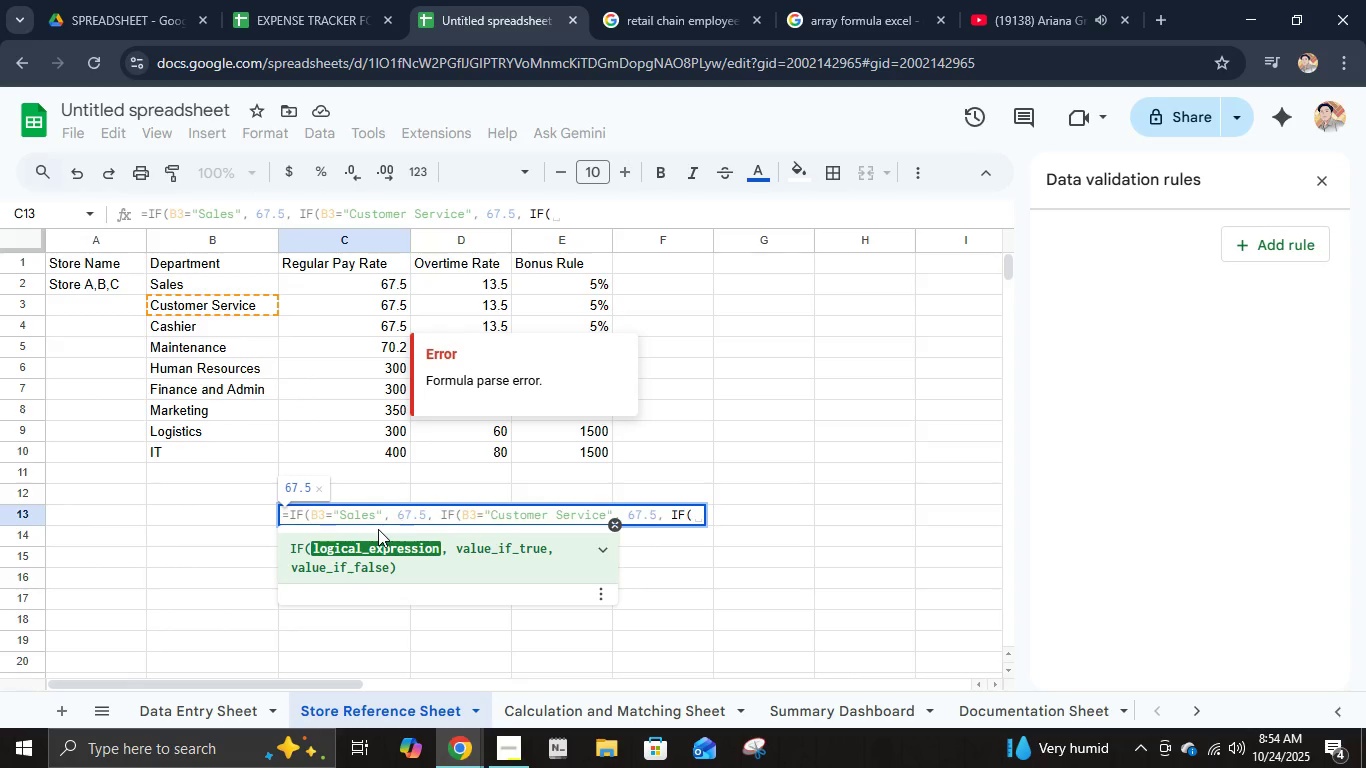 
type(b)
key(Backspace)
type(B3="Cahirer)
key(Backspace)
key(Backspace)
key(Backspace)
type(er", 67.5)
 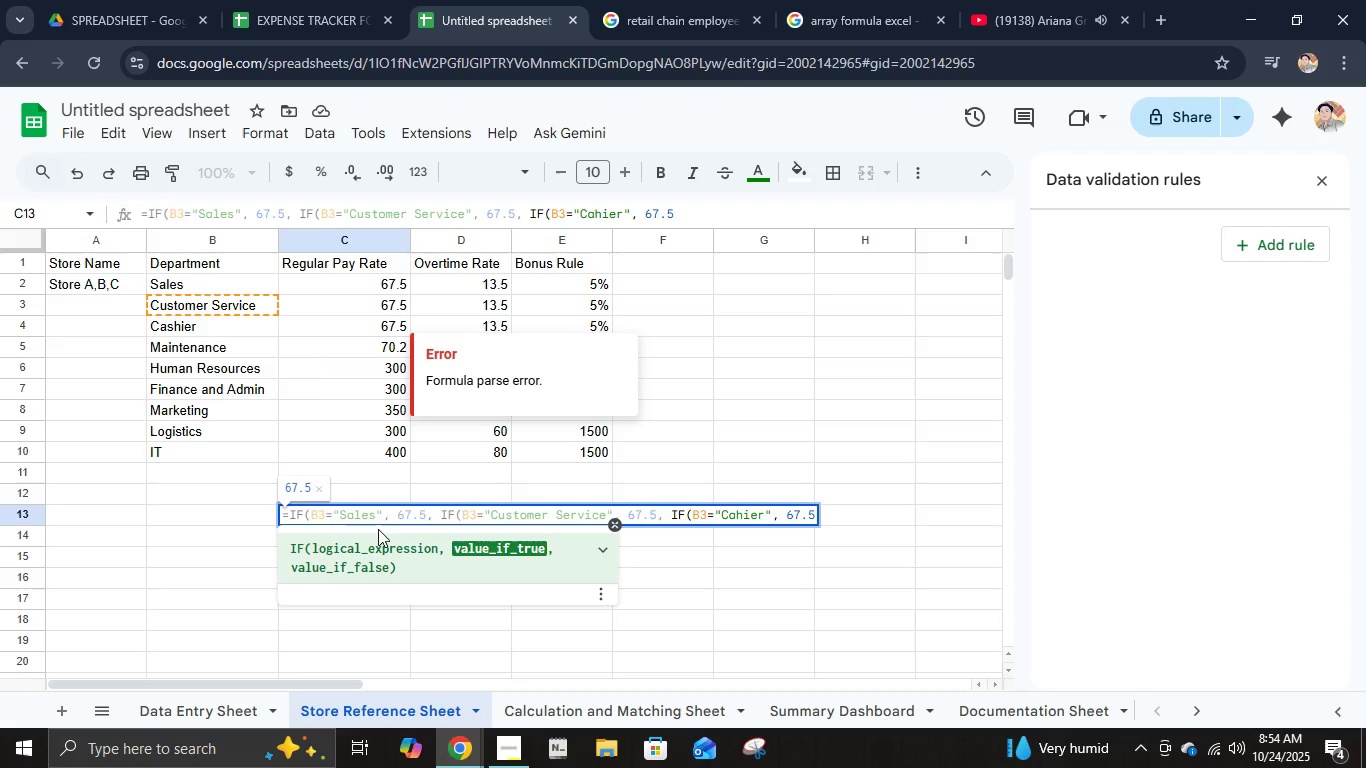 
type(, IF(B3="Mainta)
key(Backspace)
type(enance" )
key(Backspace)
type(, 70.2)
key(NumpadEnter)
 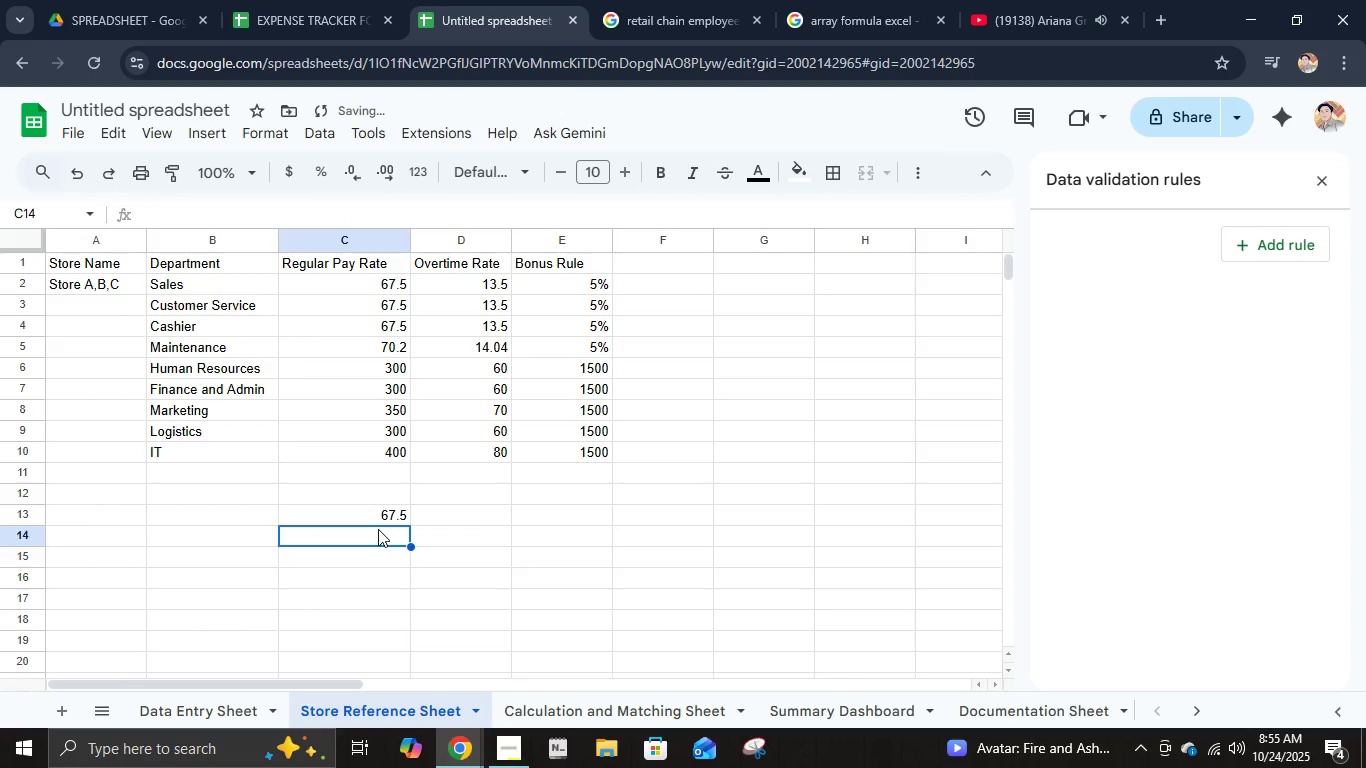 
key(ArrowUp)
 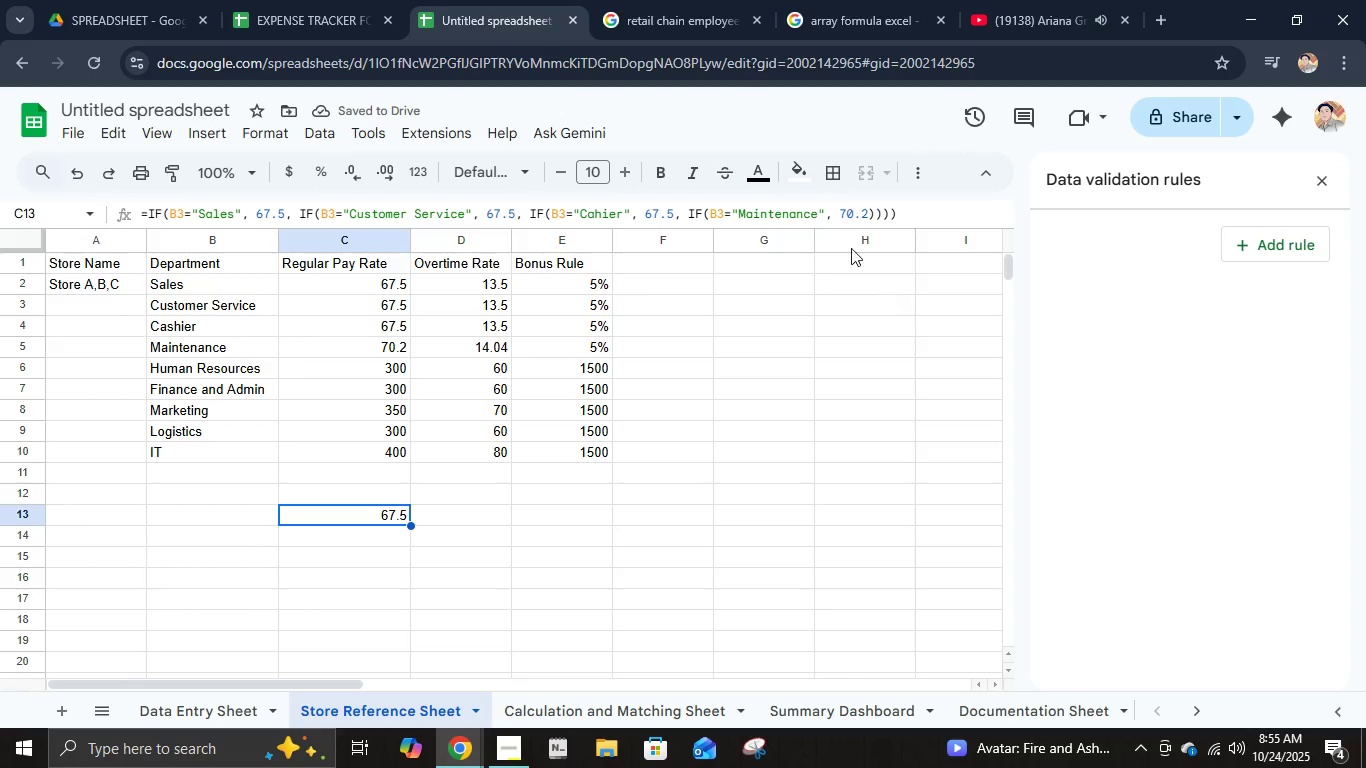 
left_click([869, 215])
 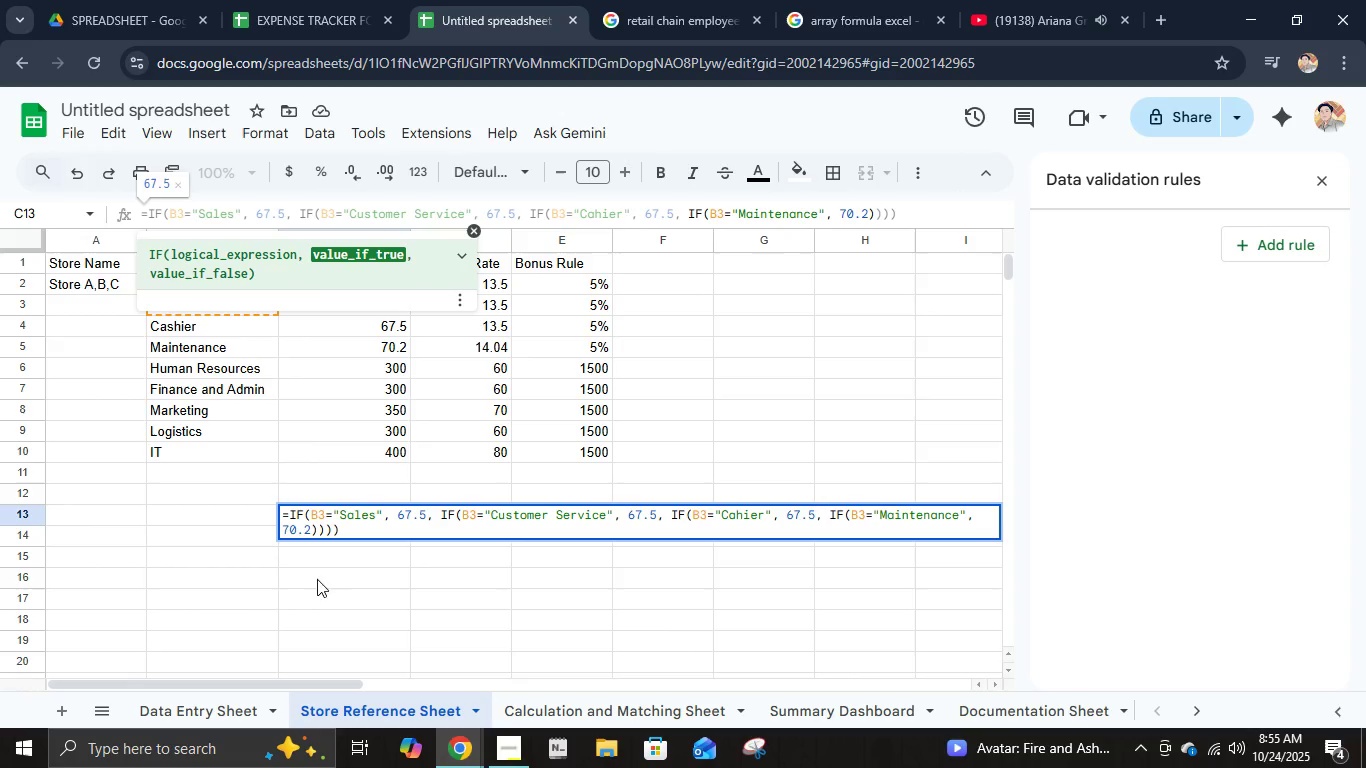 
left_click([313, 523])
 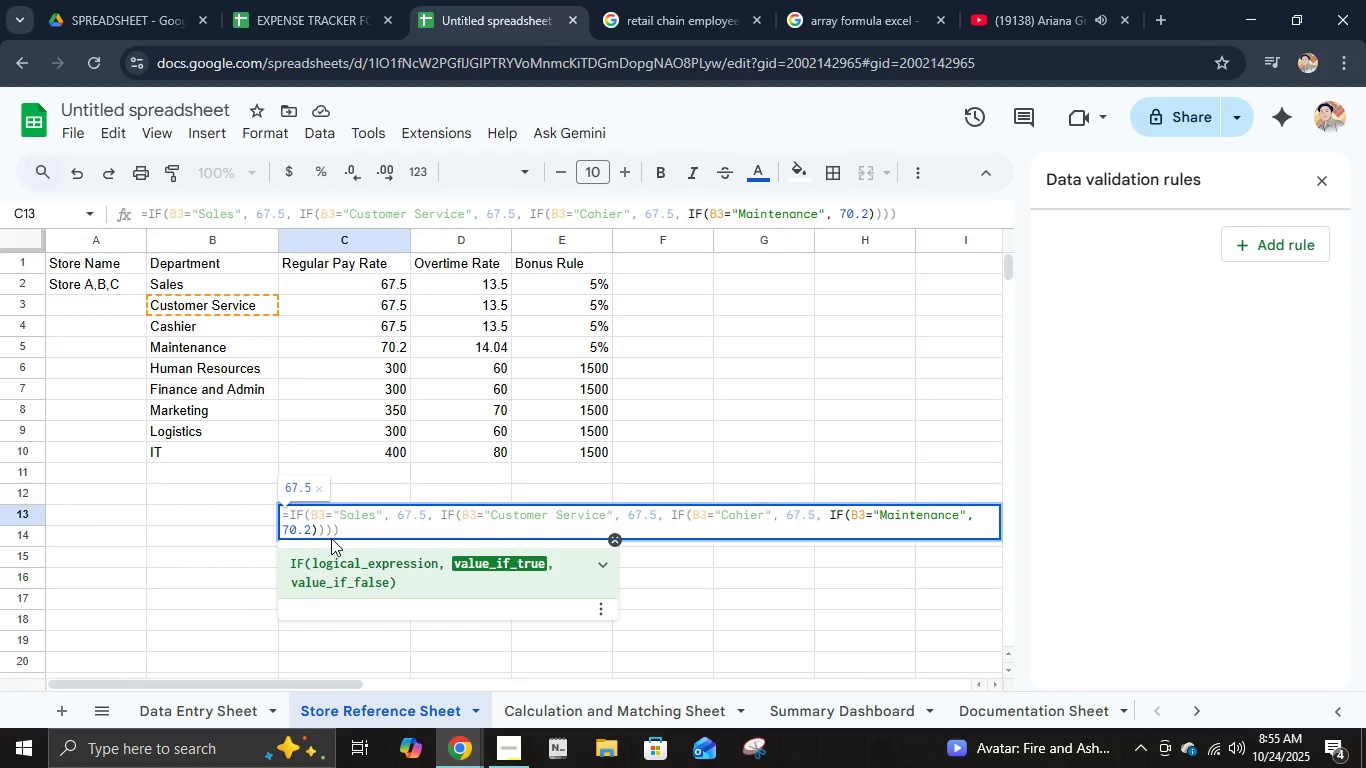 
type(, IF(b3+)
key(Backspace)
key(Backspace)
key(Backspace)
type(B3="Human rr)
key(Backspace)
type(eo)
key(Backspace)
type(sources", 300, IF)
 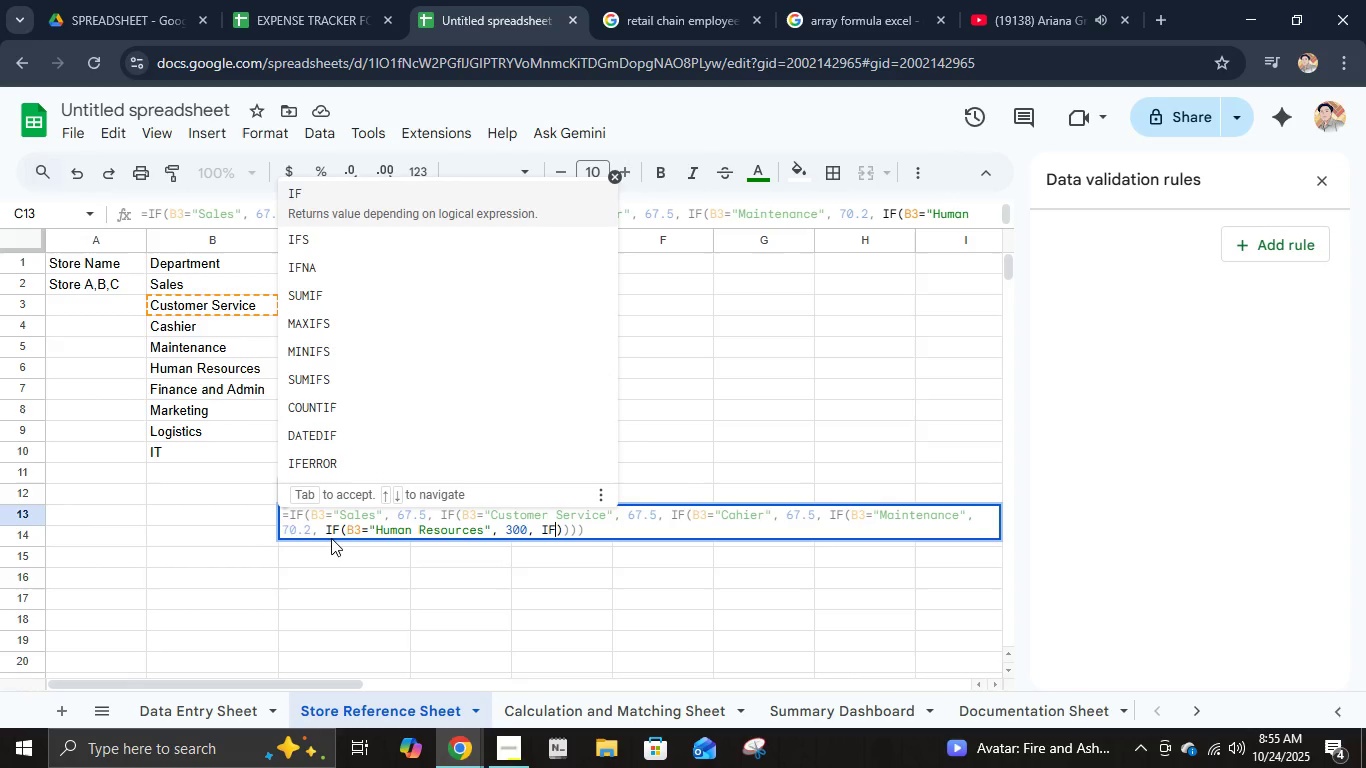 
hold_key(key=ShiftLeft, duration=1.53)
 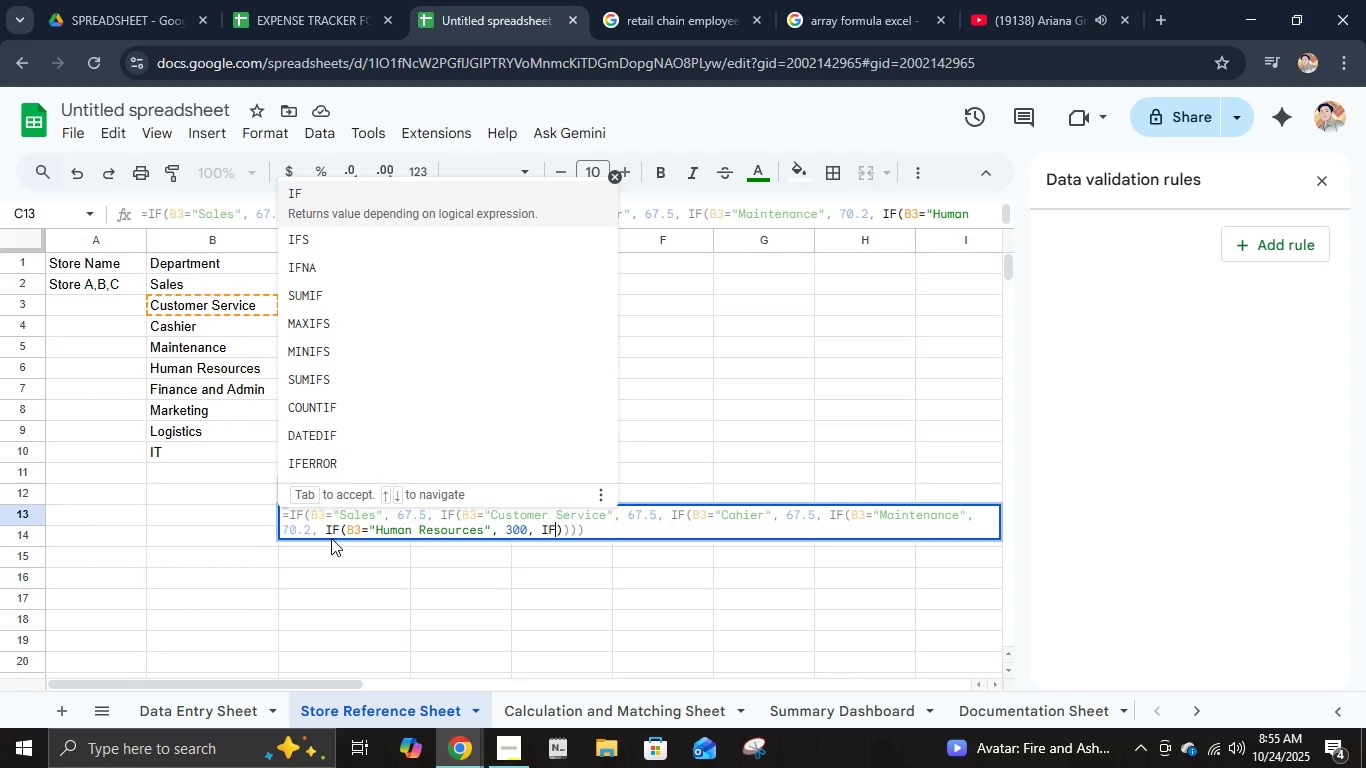 
key(Shift+9)
 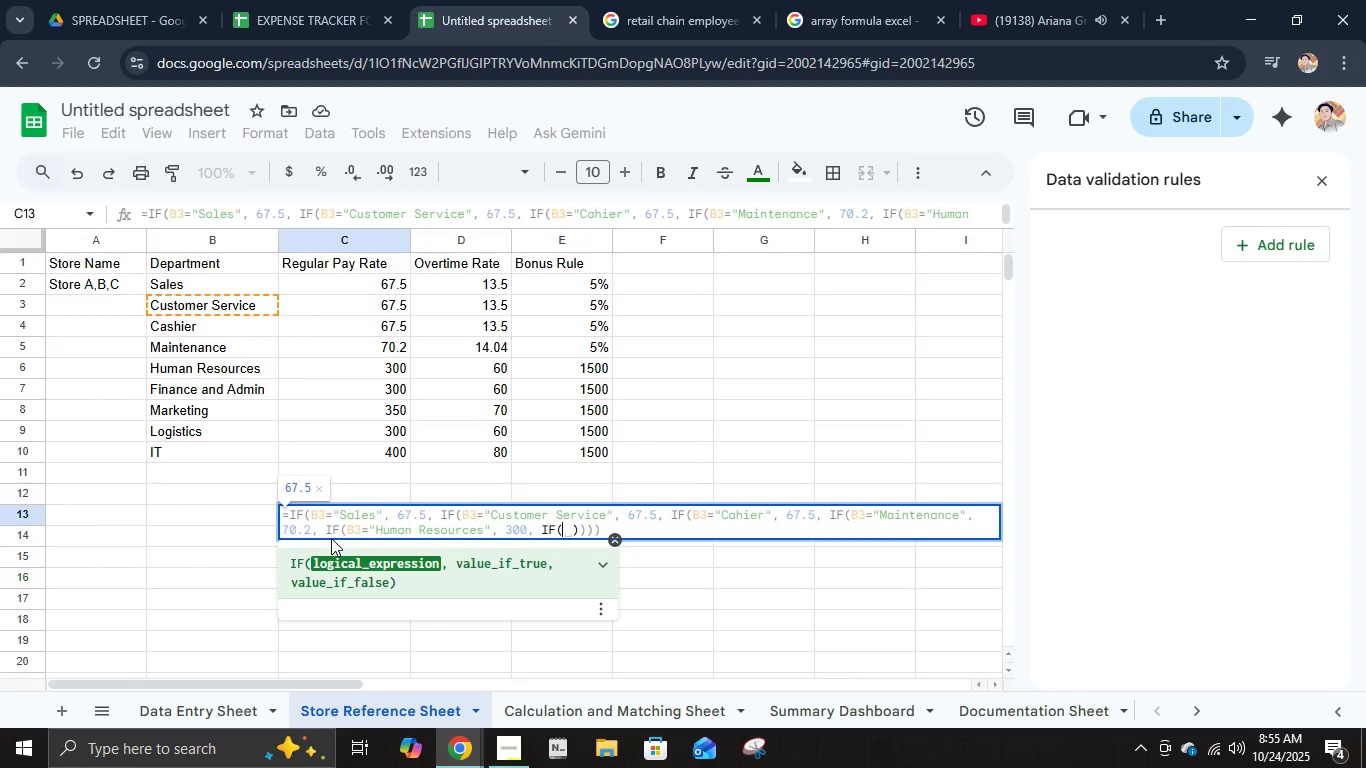 
wait(5.98)
 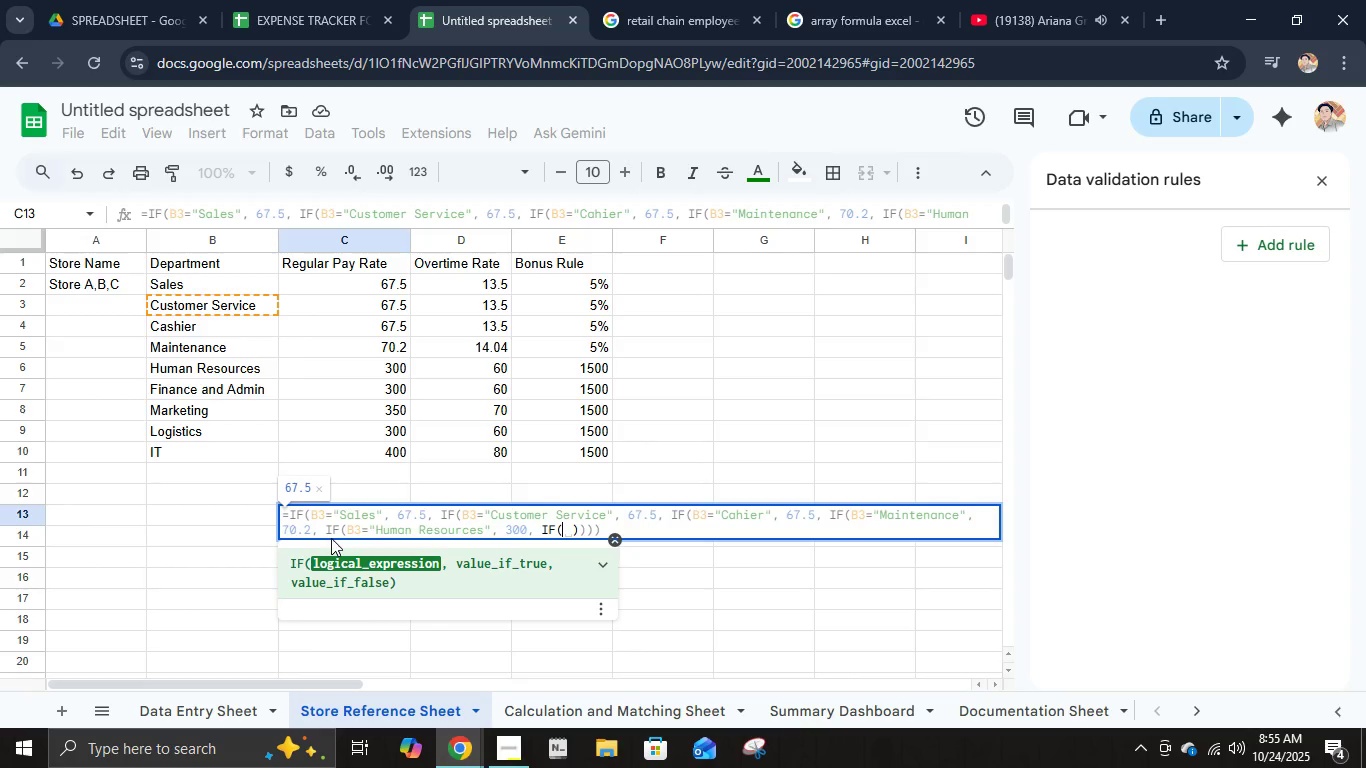 
type(B3=fin)
key(Backspace)
key(Backspace)
key(Backspace)
type("Finance and Admin", 300, IF(B3=Mar)
key(Backspace)
key(Backspace)
key(Backspace)
type("Marketing", 350, IF()
 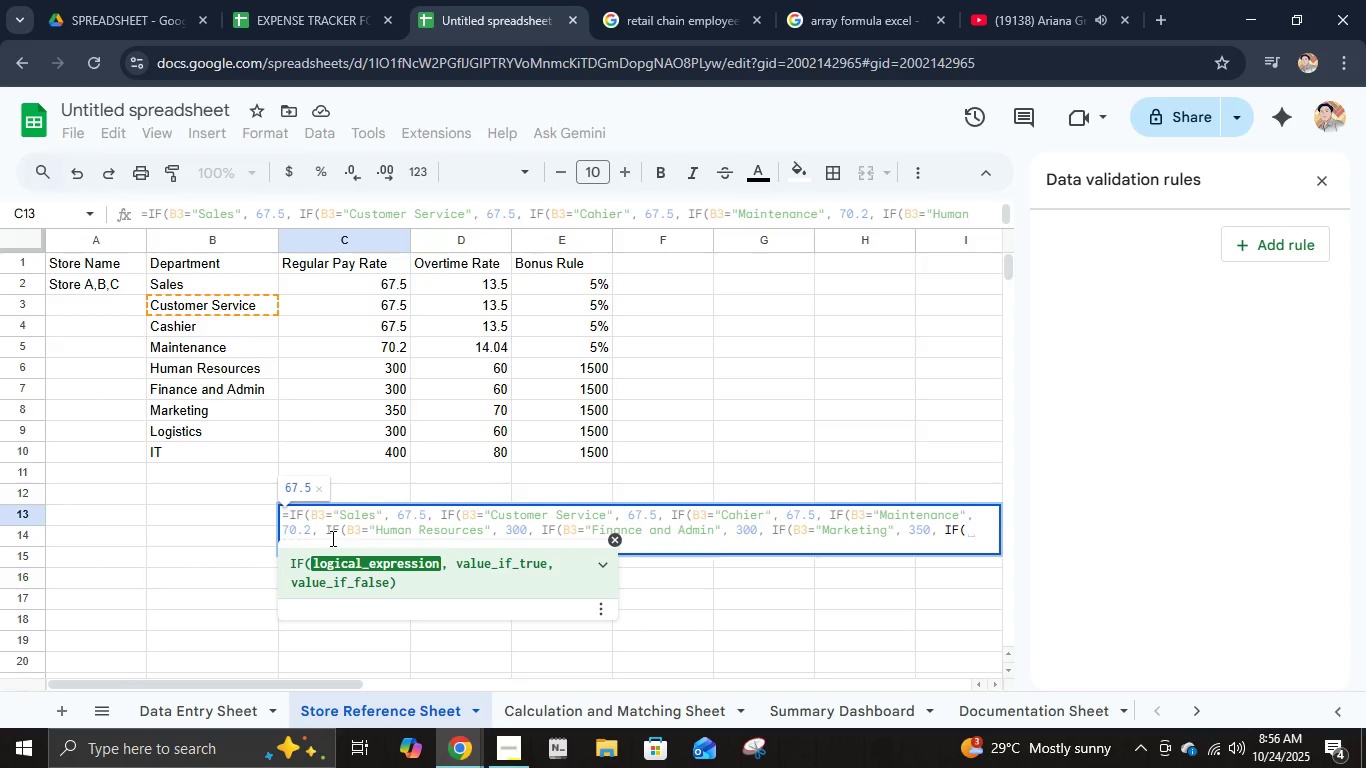 
type(b)
key(Backspace)
type(B3="Logistics", 300, if()
 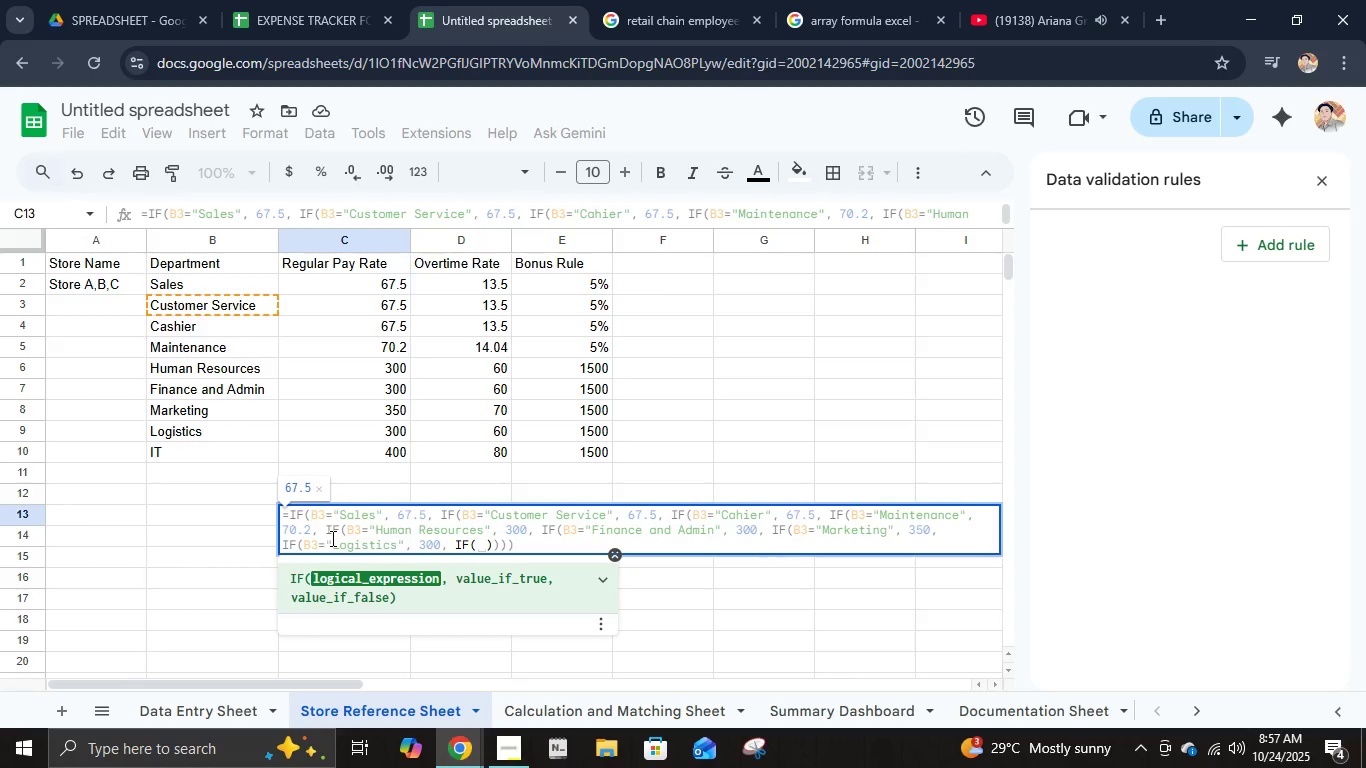 
type(B3 )
key(Backspace)
type(="IT"m)
key(Backspace)
type(, 41)
key(Backspace)
type(00)
key(NumpadEnter)
 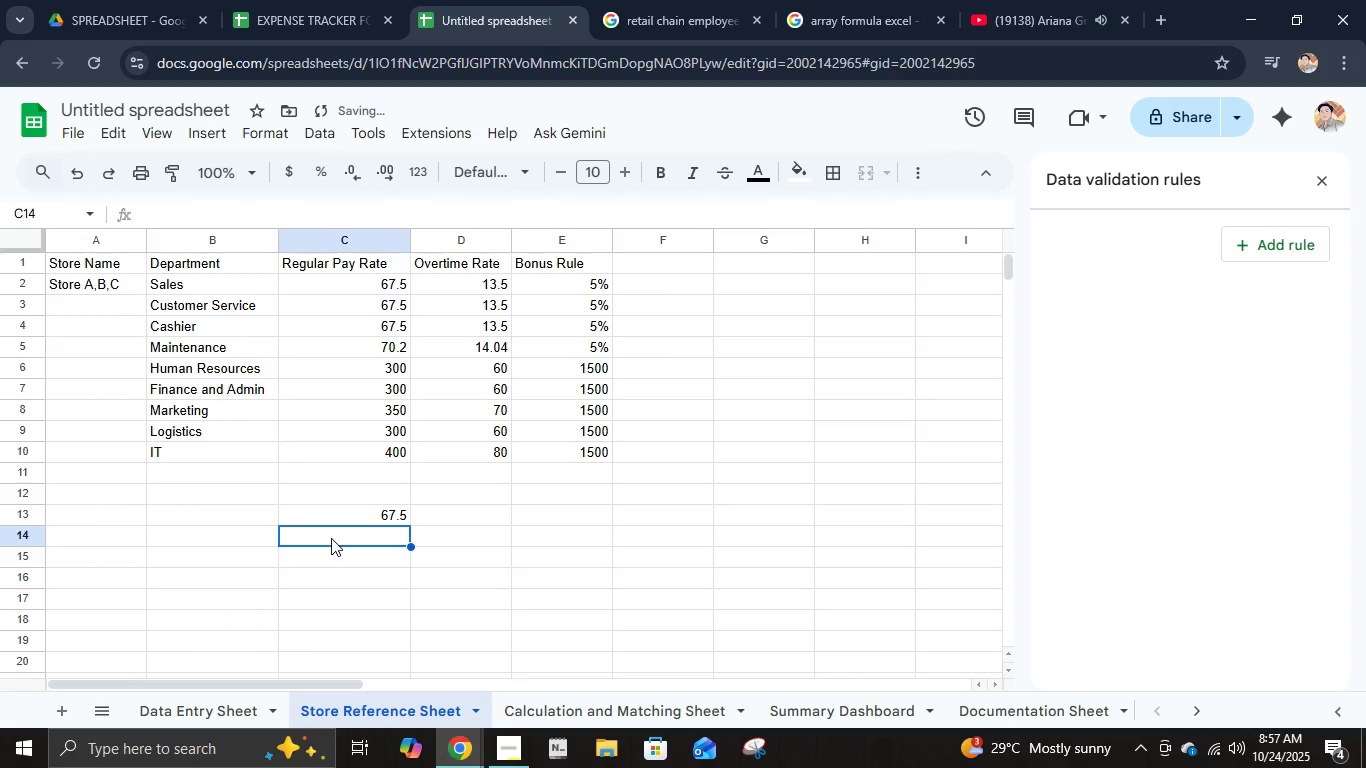 
double_click([354, 515])
 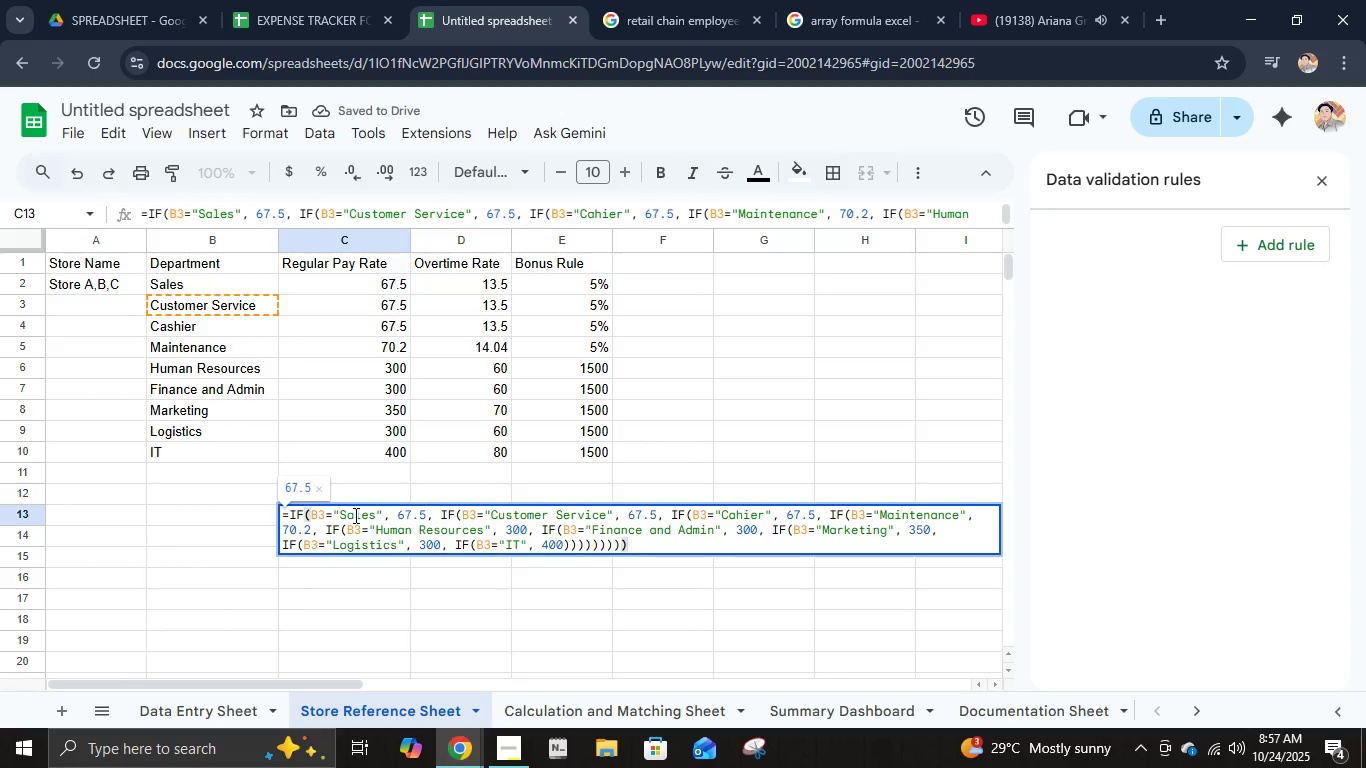 
key(Control+A)
 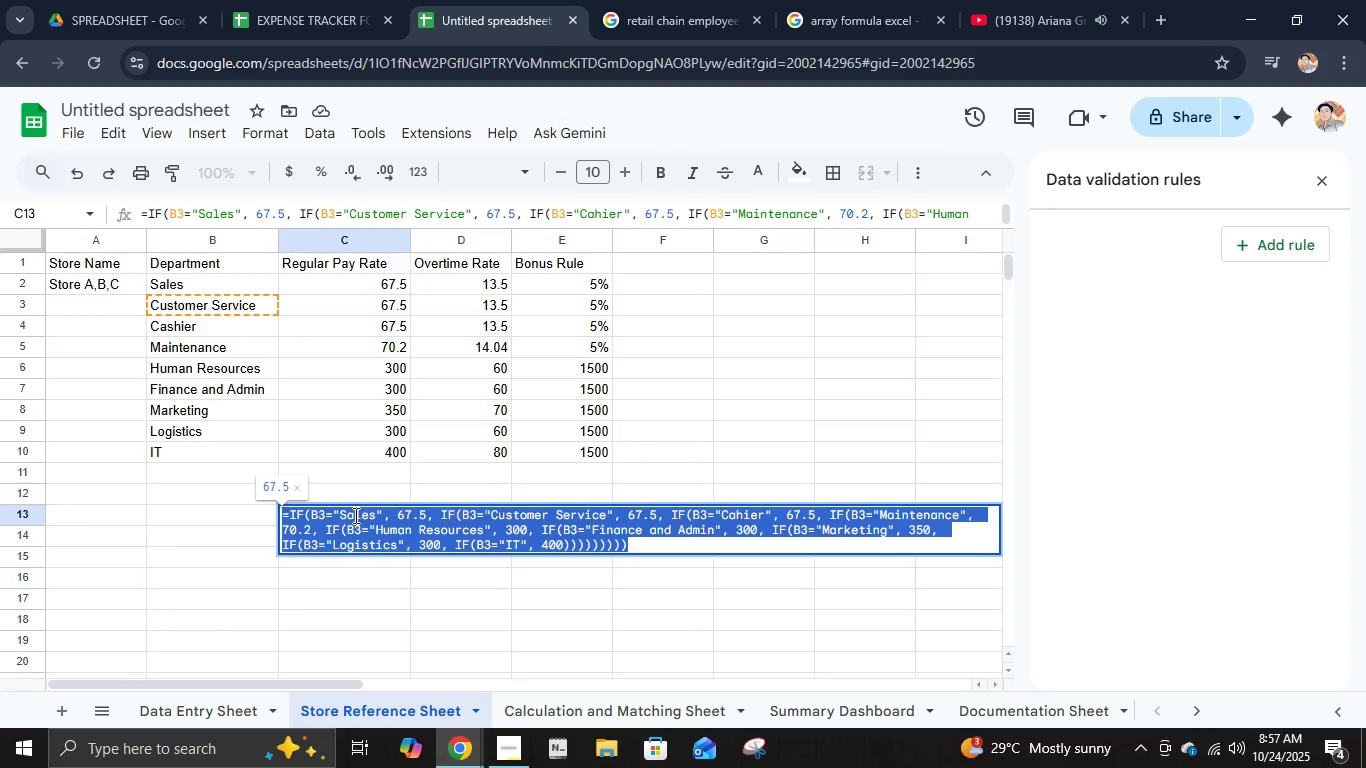 
key(Control+X)
 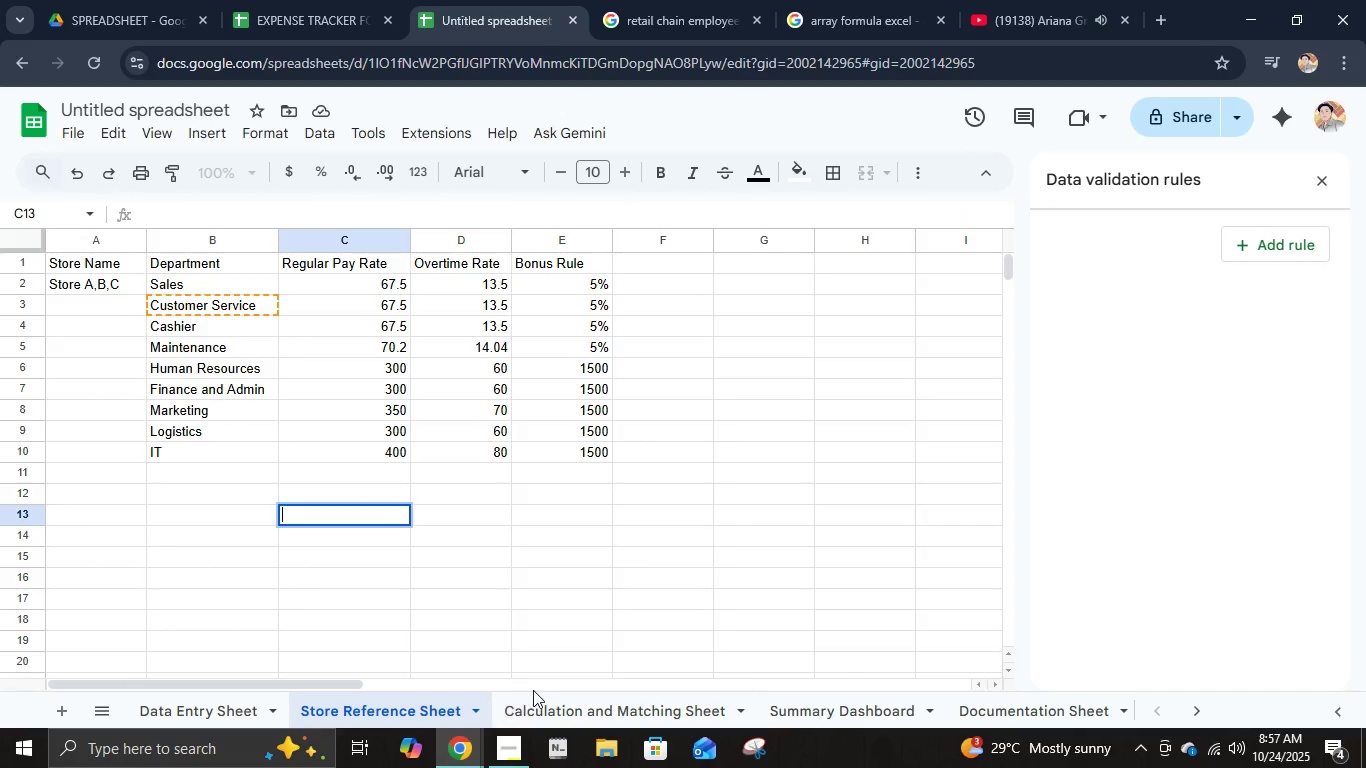 
double_click([544, 709])
 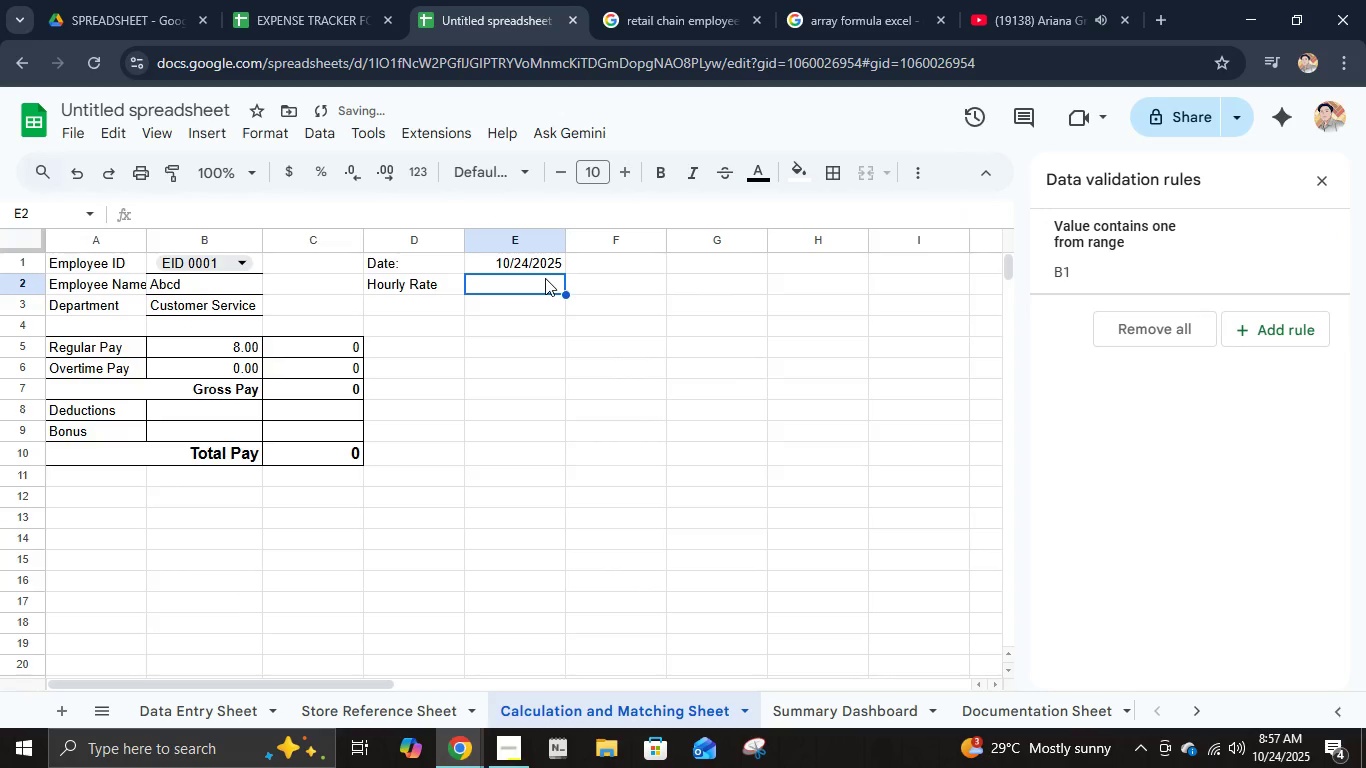 
double_click([545, 278])
 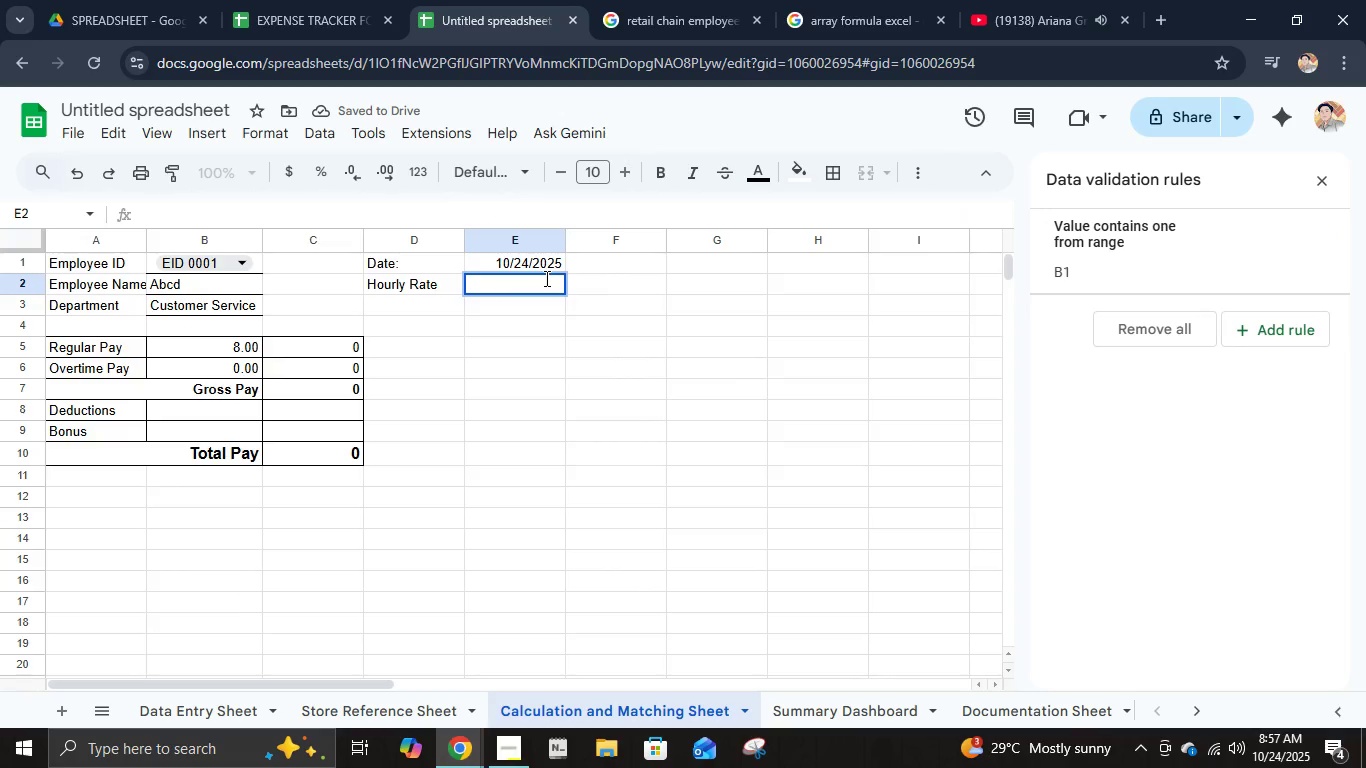 
key(Control+ControlLeft)
 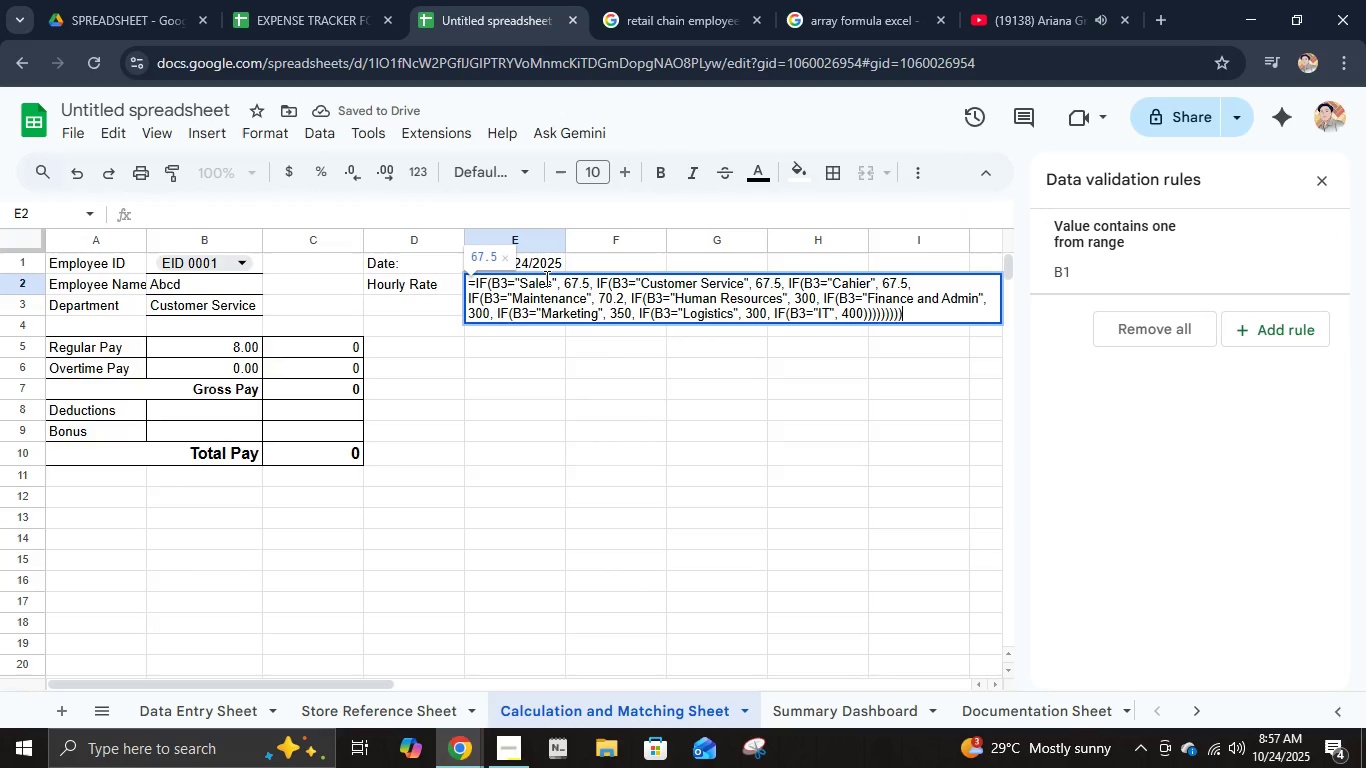 
key(Control+V)
 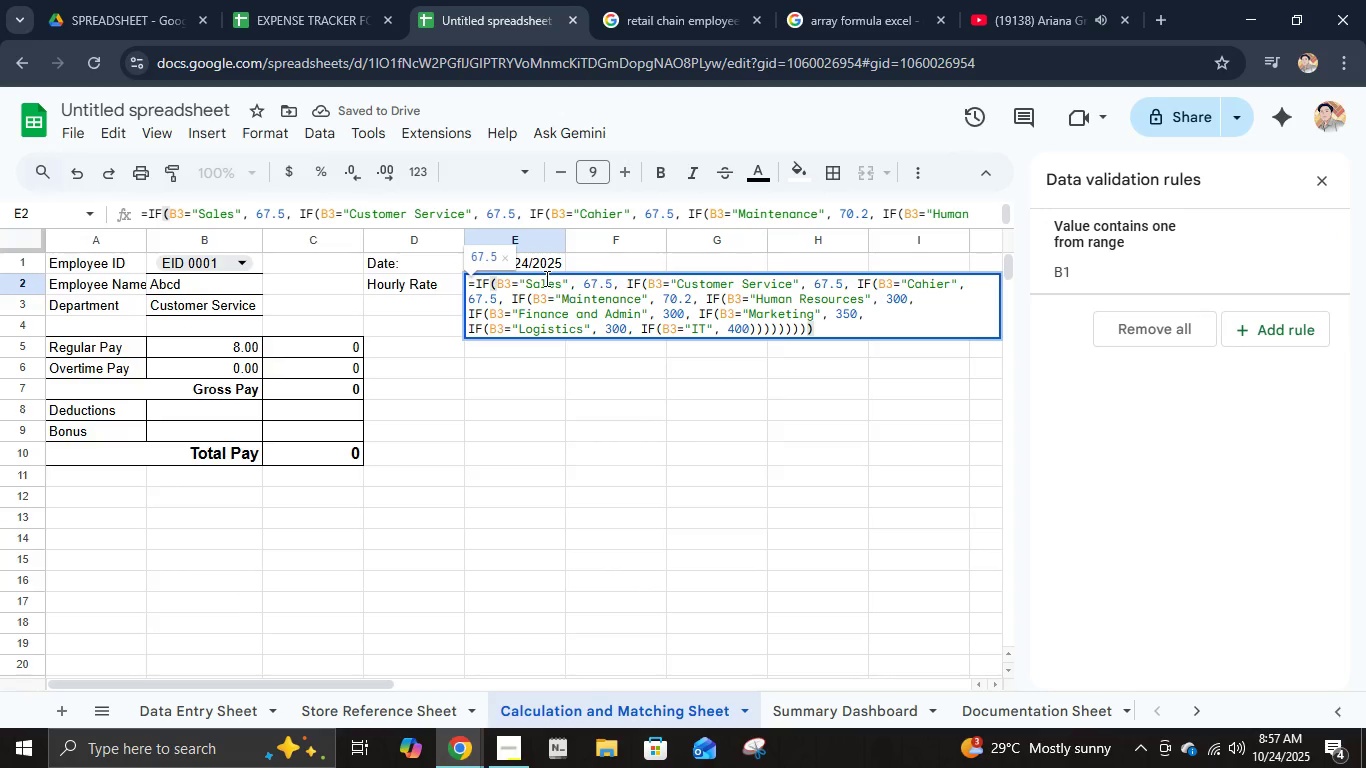 
key(Enter)
 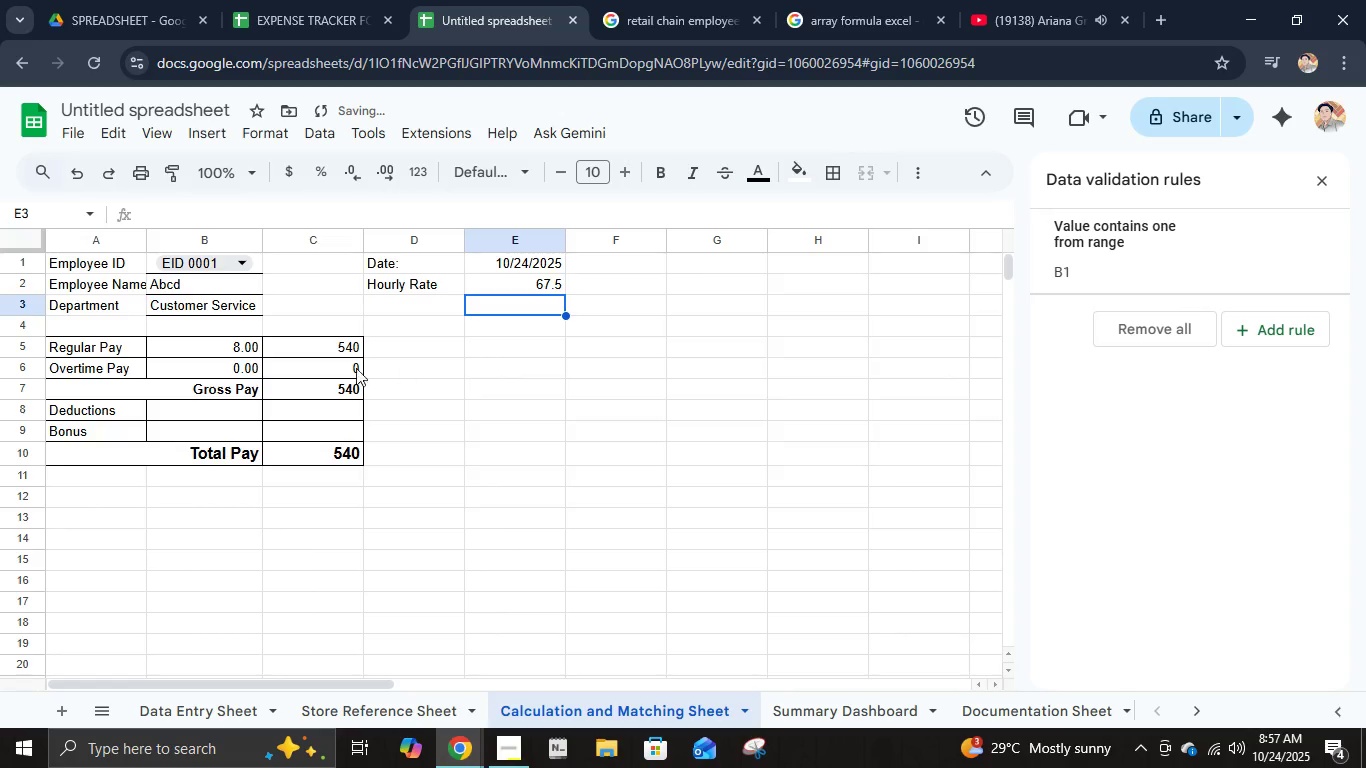 
left_click([261, 406])
 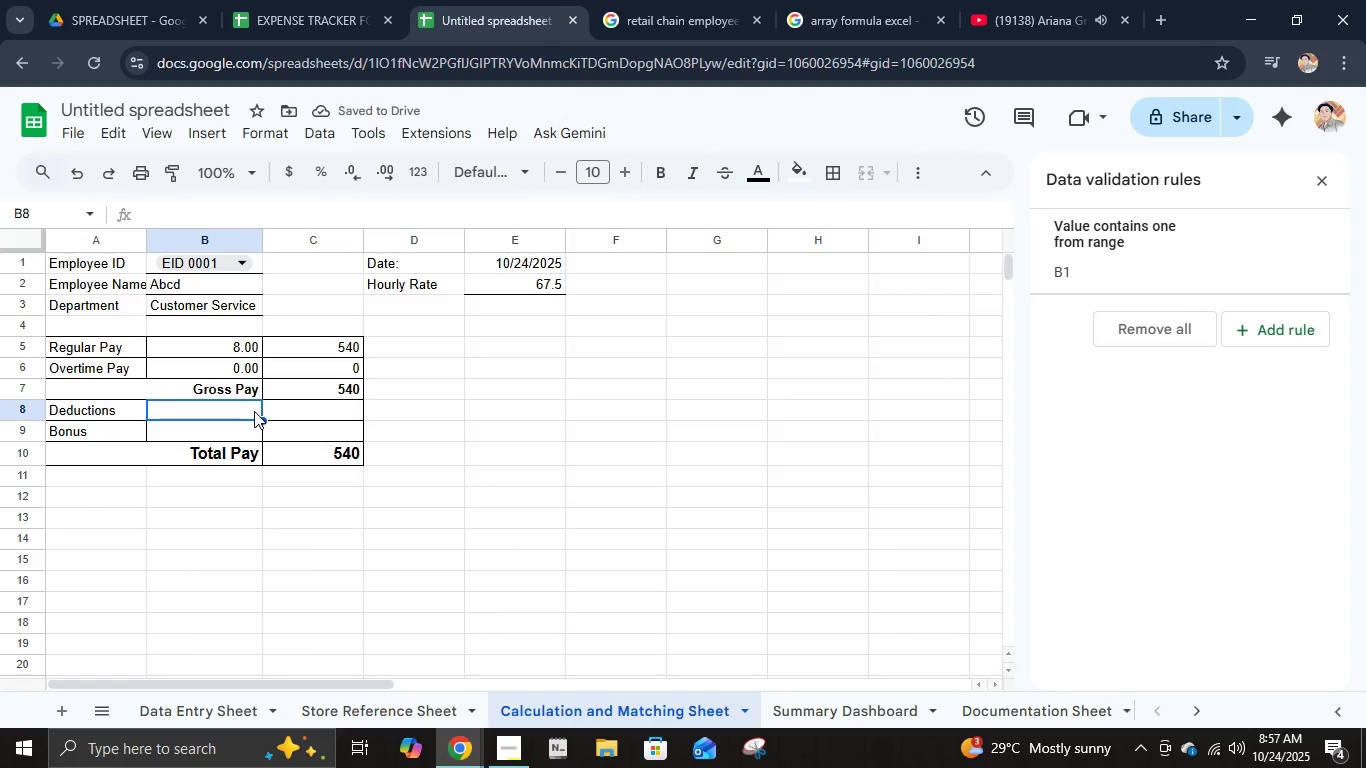 
left_click([273, 411])
 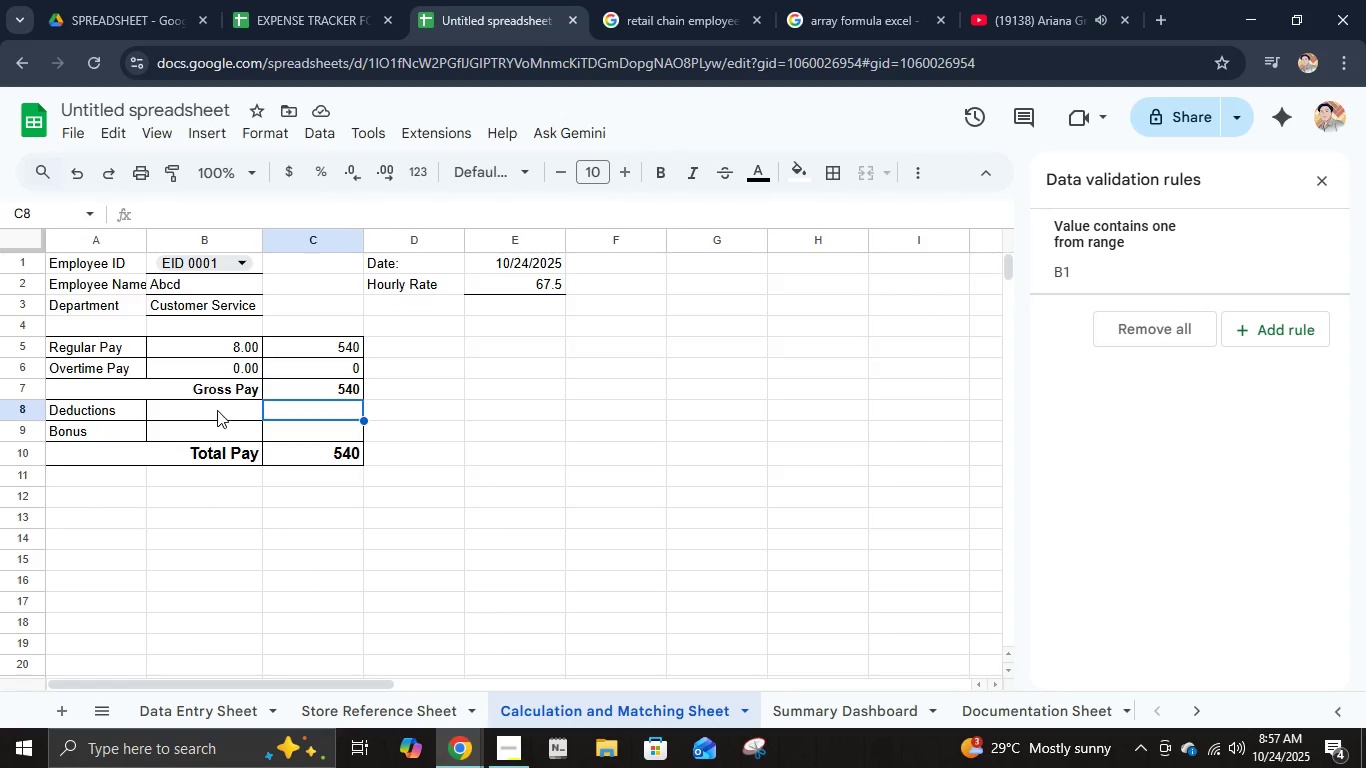 
left_click([217, 410])
 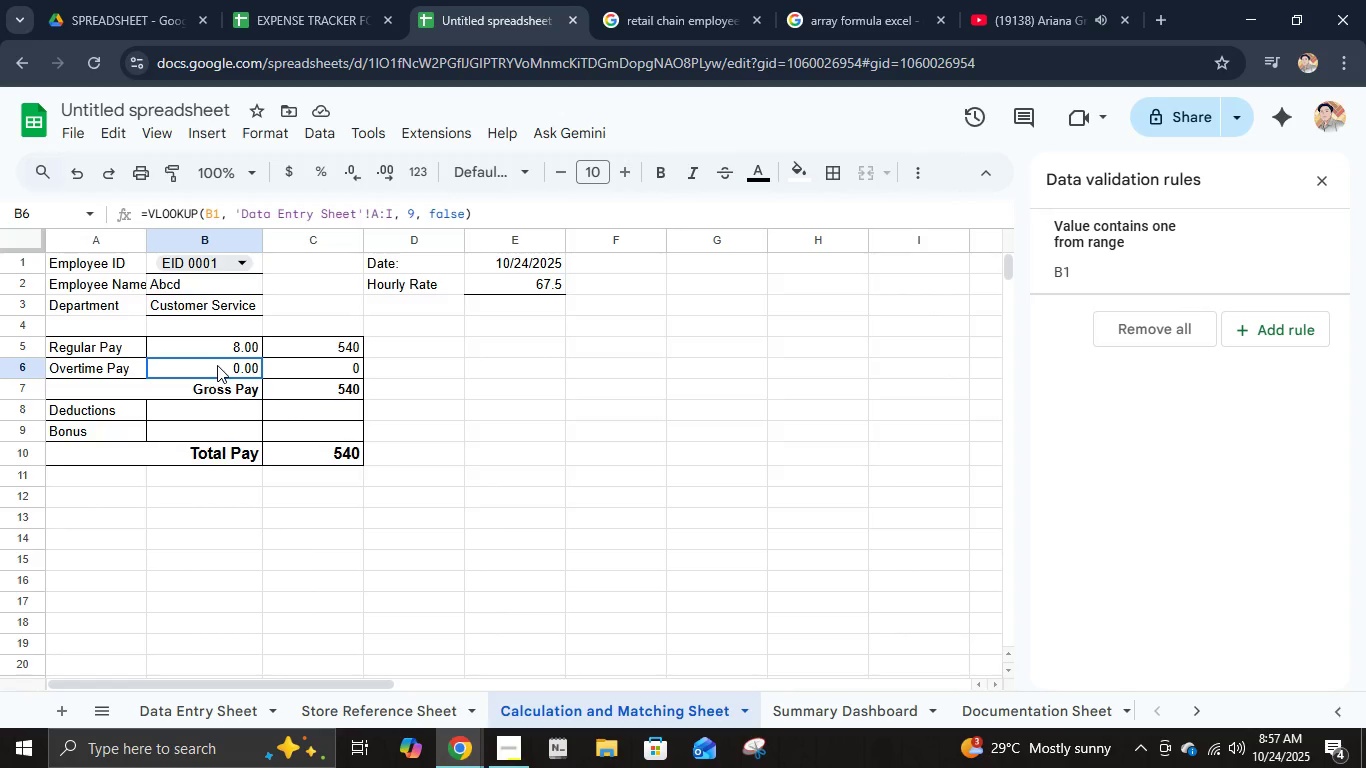 
left_click([217, 365])
 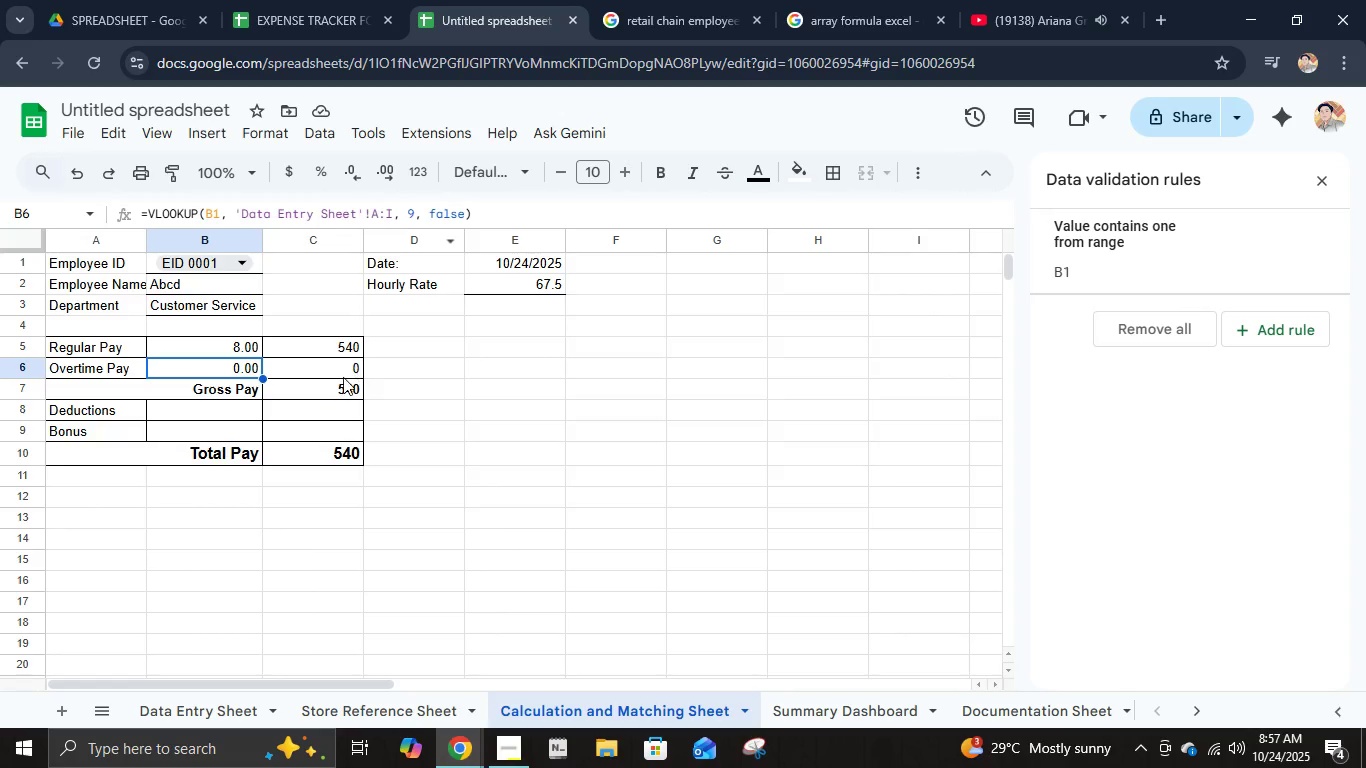 
left_click([343, 377])
 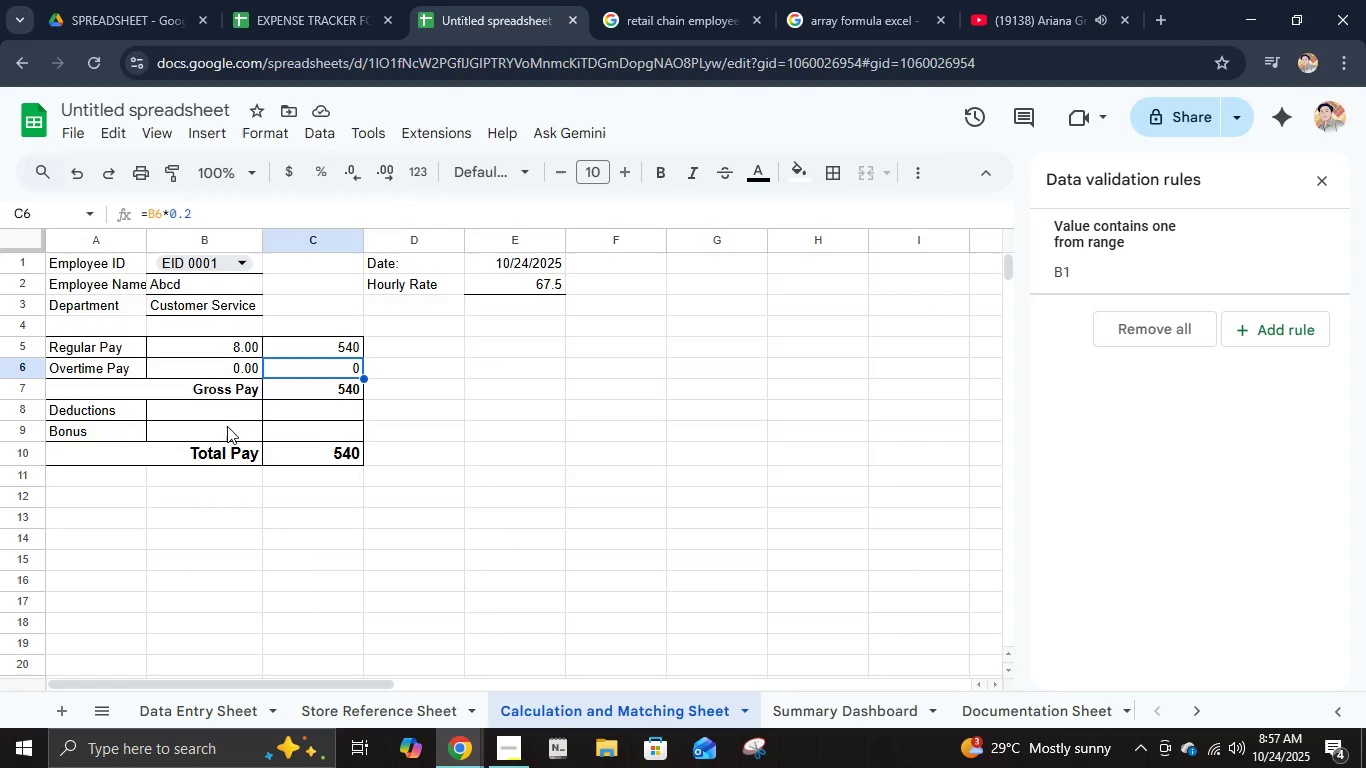 
left_click([227, 422])
 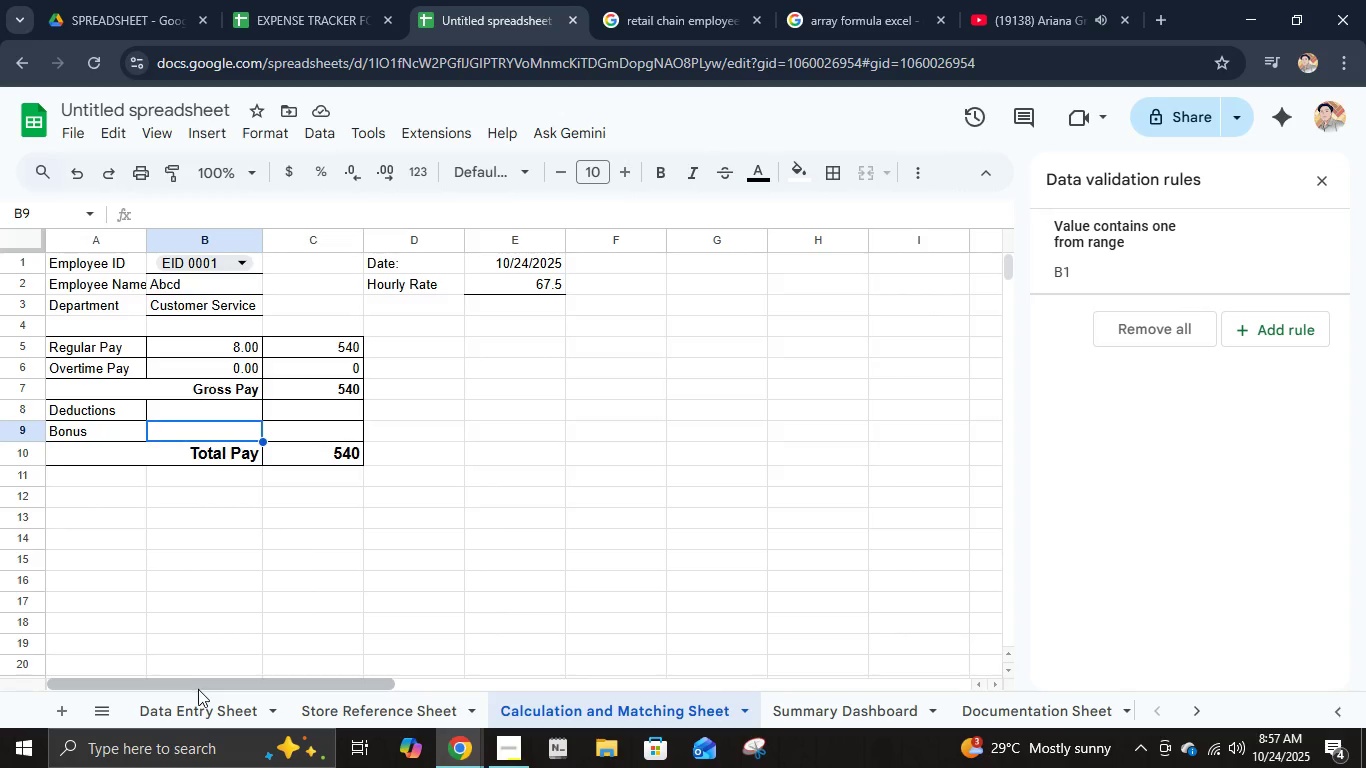 
left_click([200, 709])
 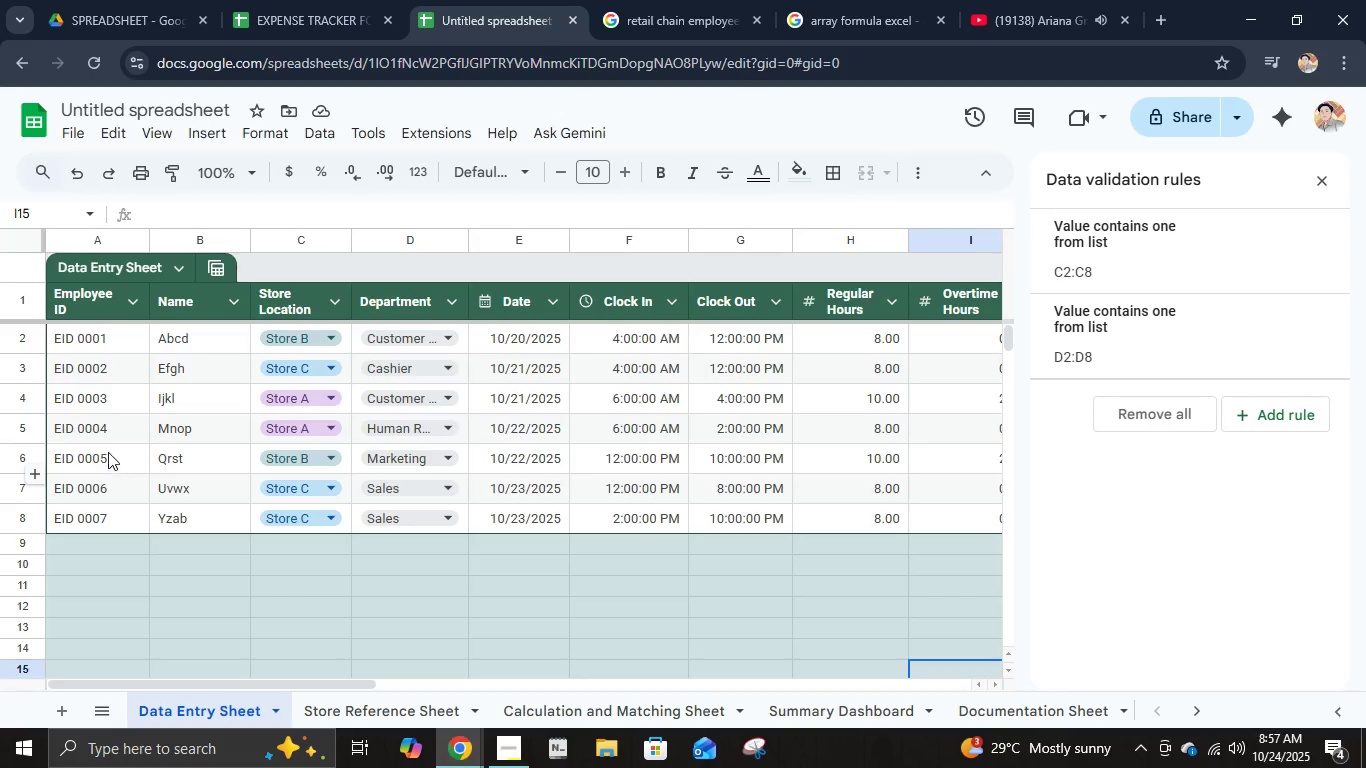 
left_click([108, 447])
 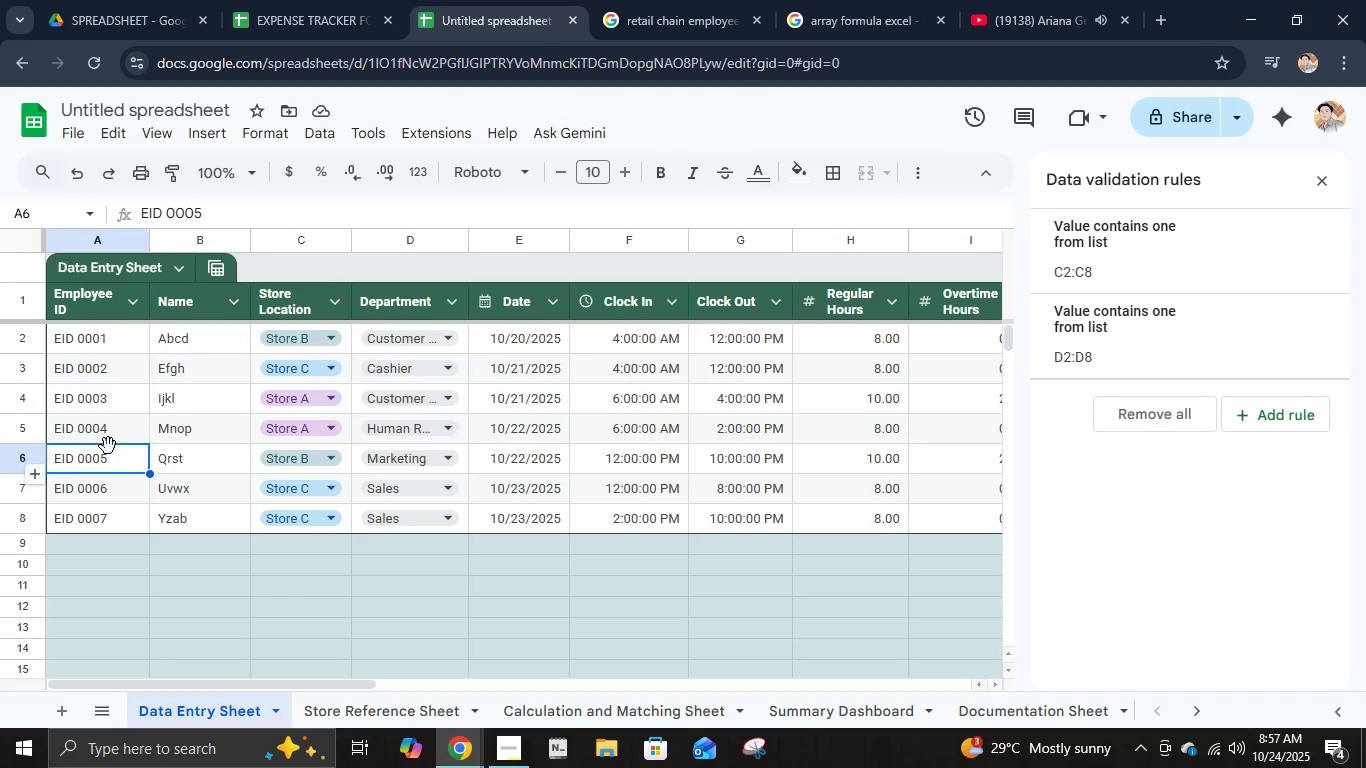 
type(EID)
 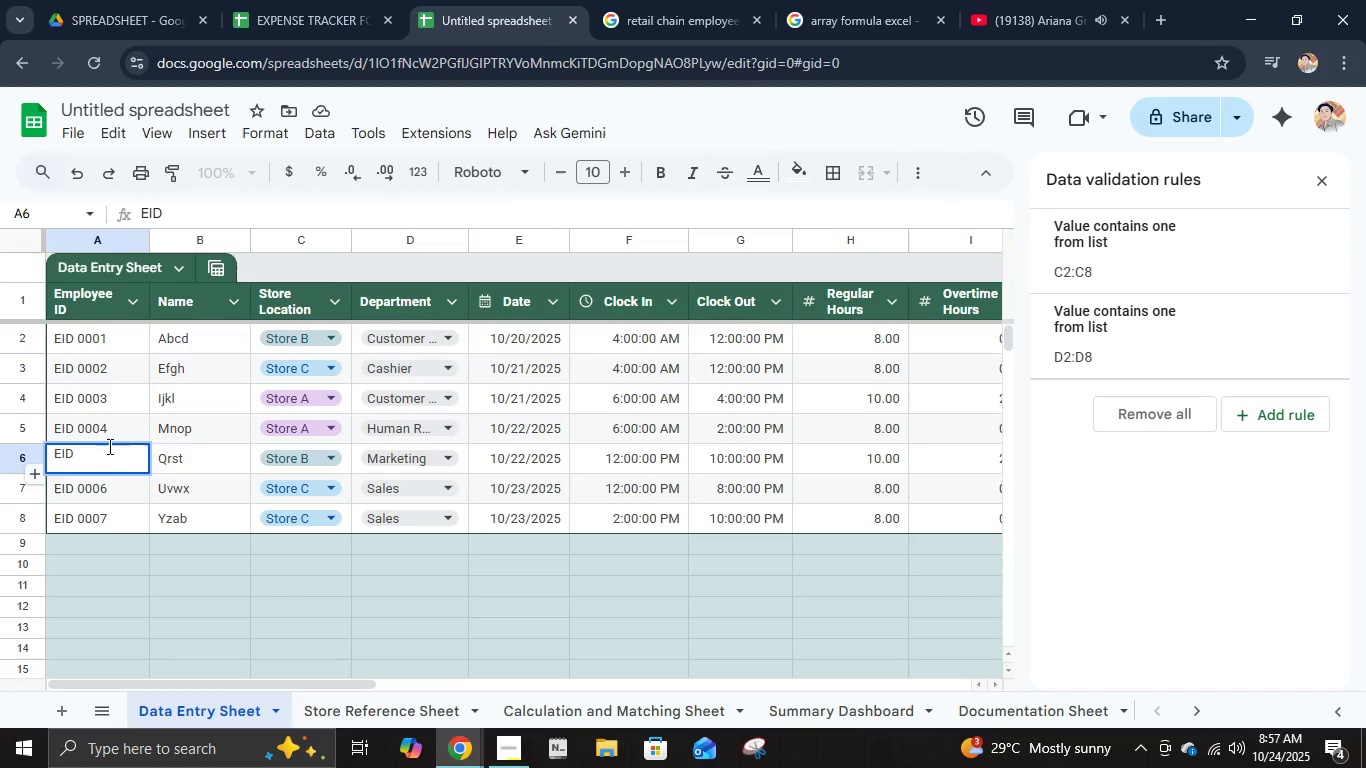 
 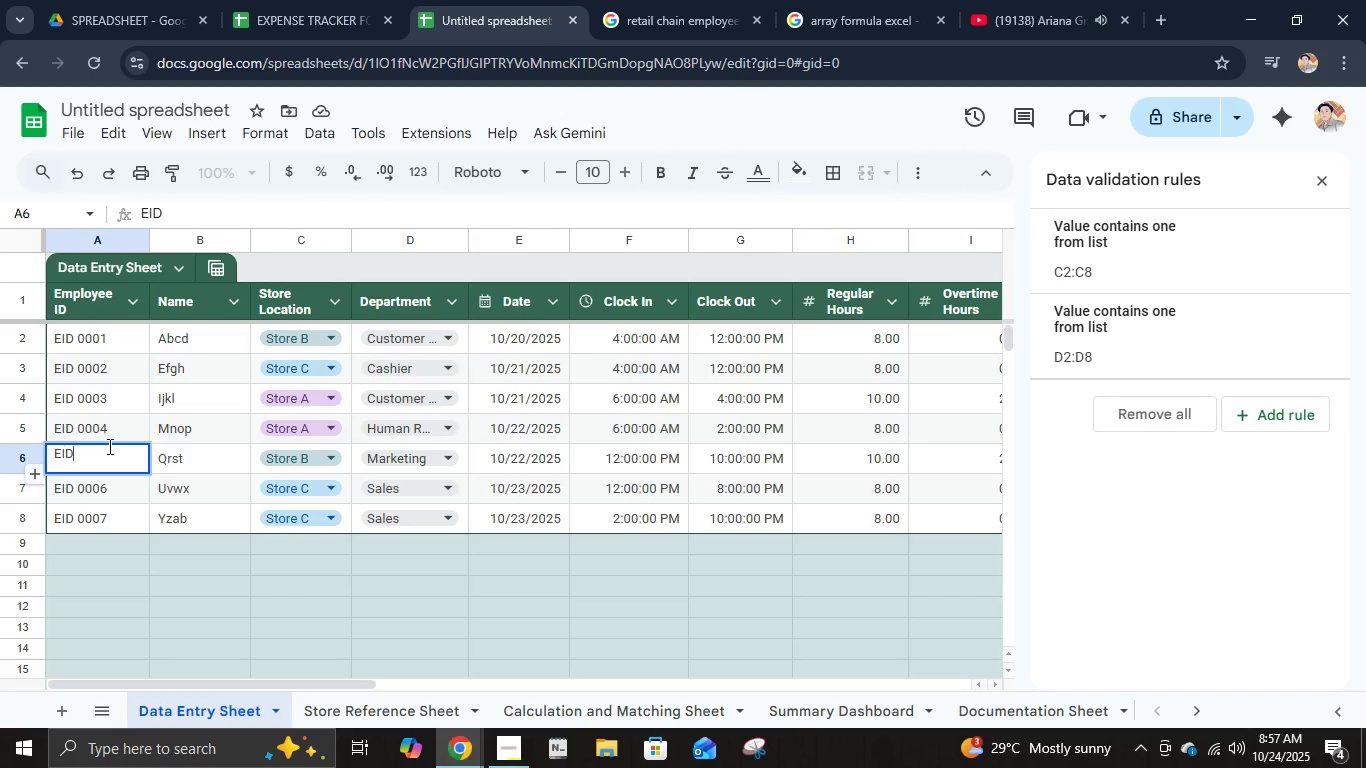 
key(ArrowRight)
 